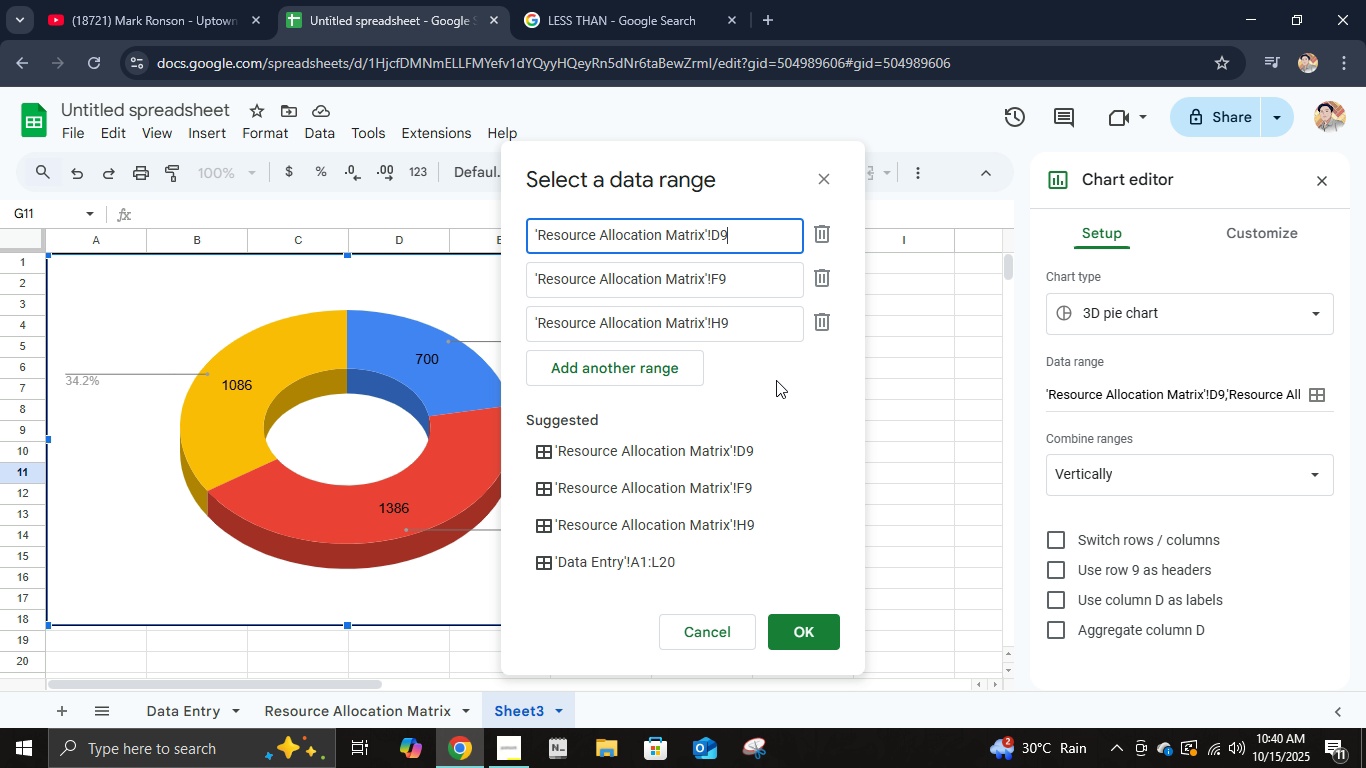 
key(Space)
 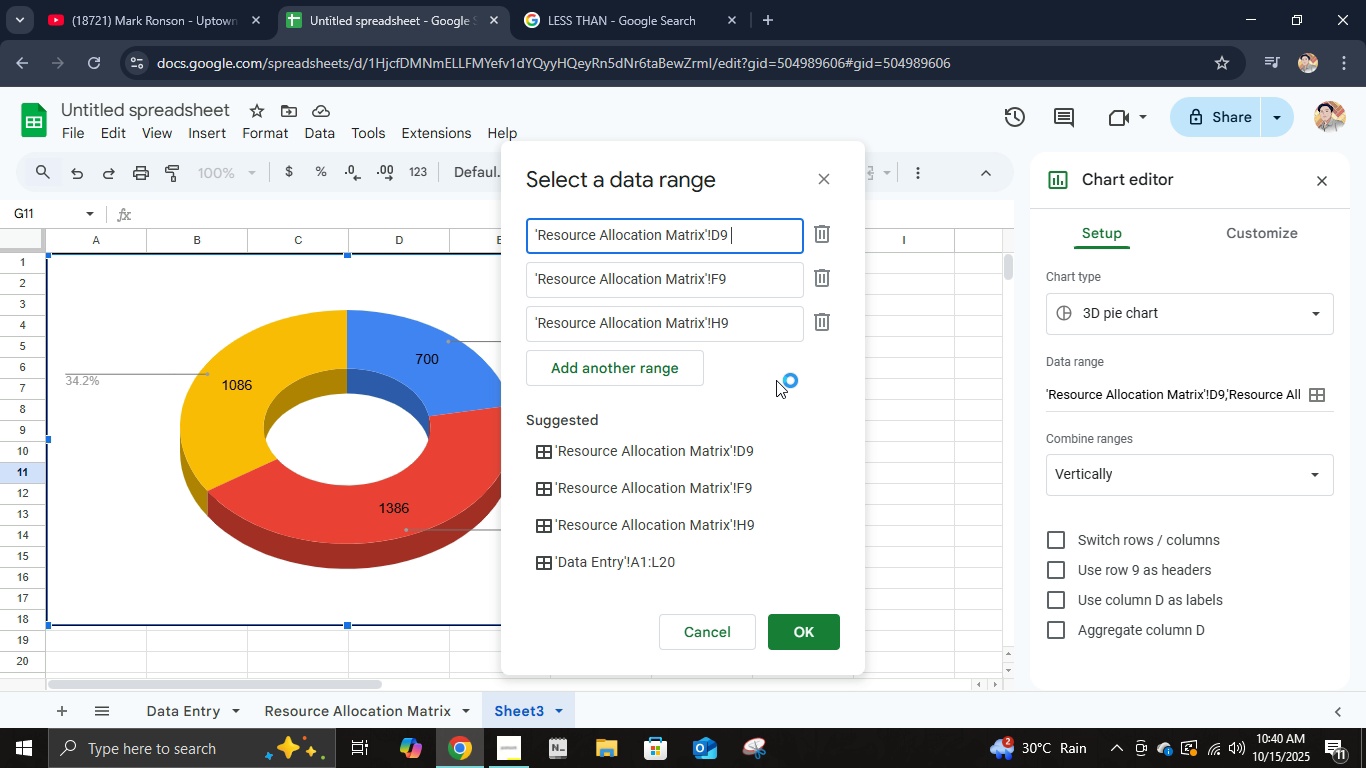 
key(Shift+ShiftLeft)
 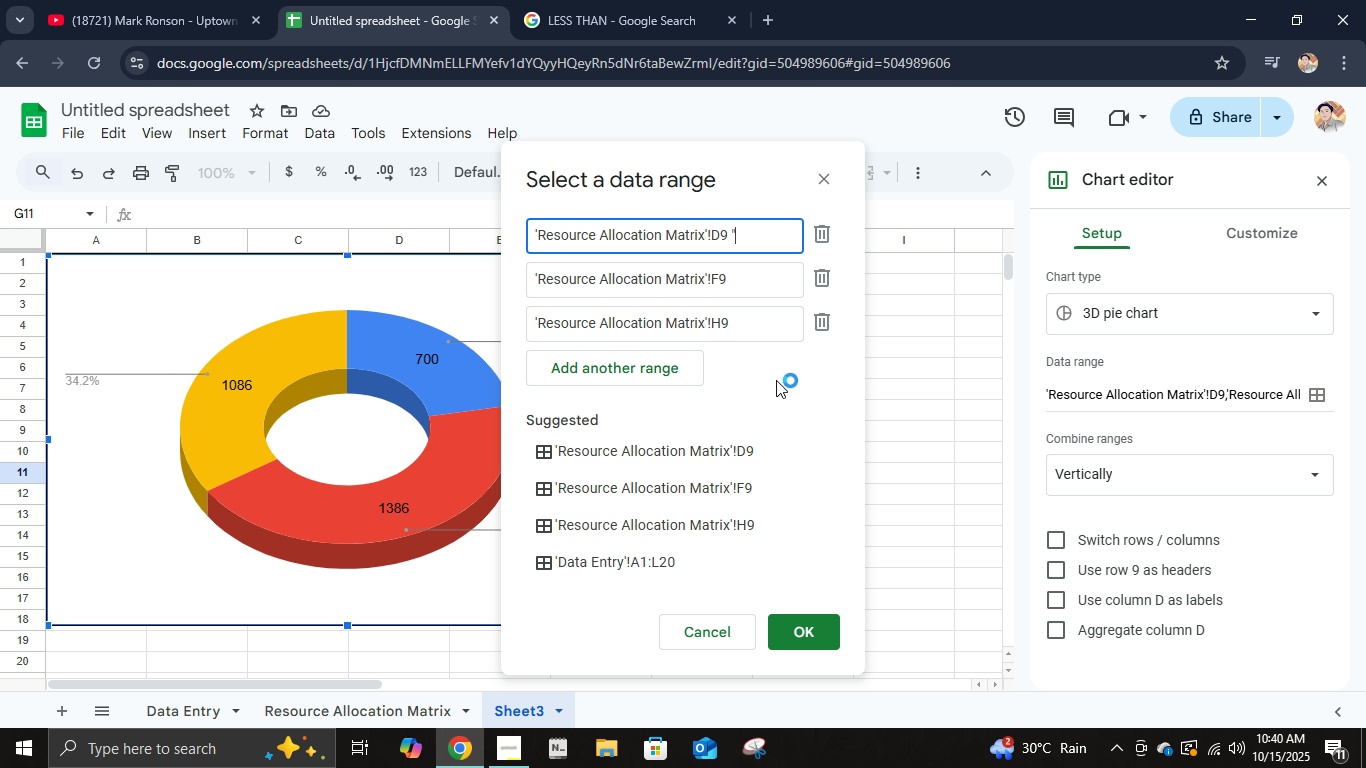 
key(Shift+Quote)
 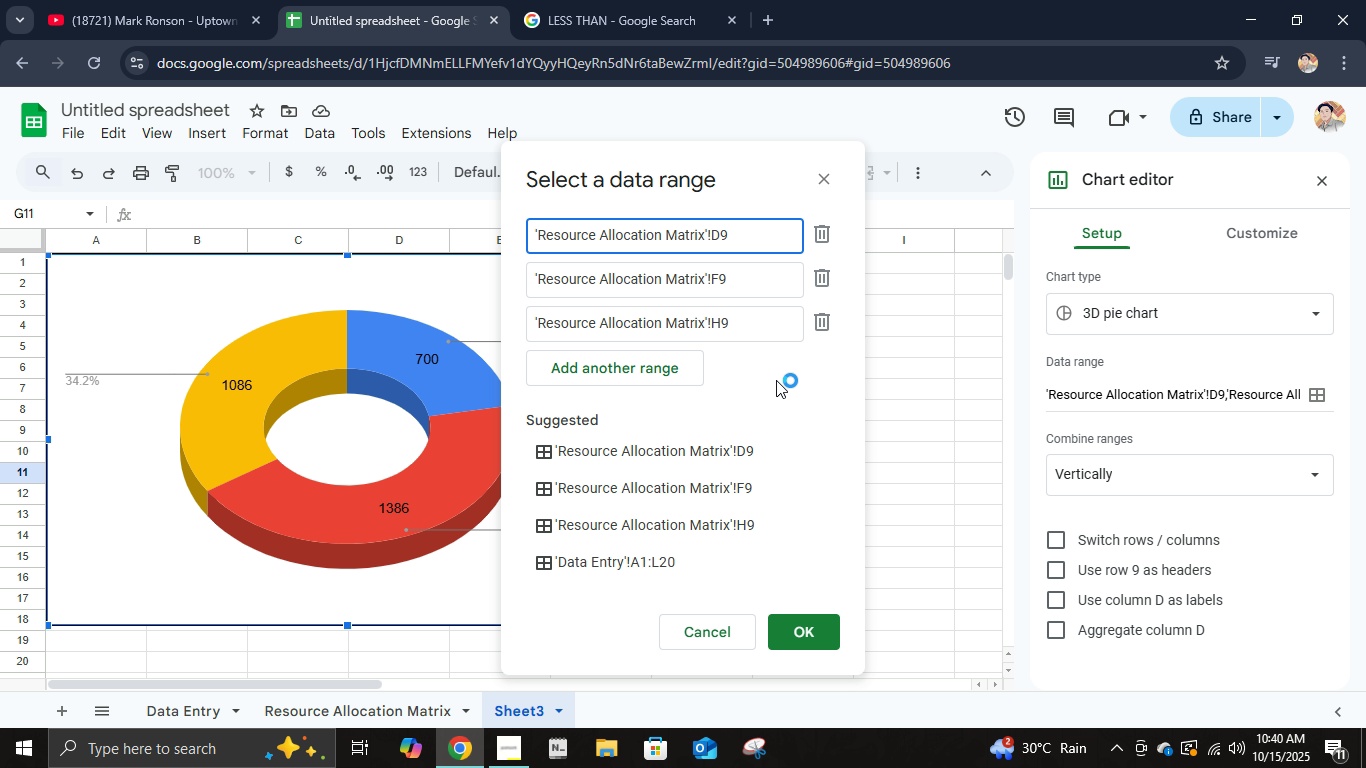 
key(Backspace)
 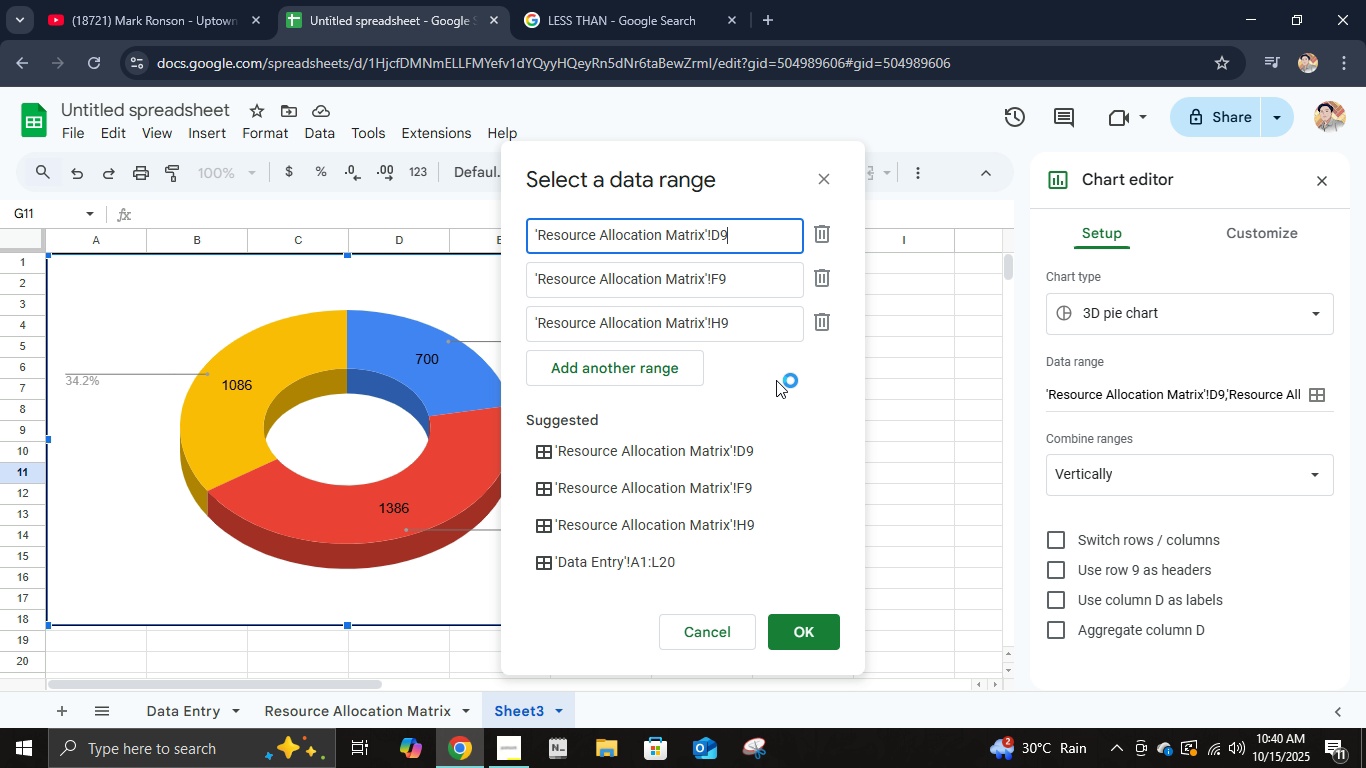 
key(Backspace)
 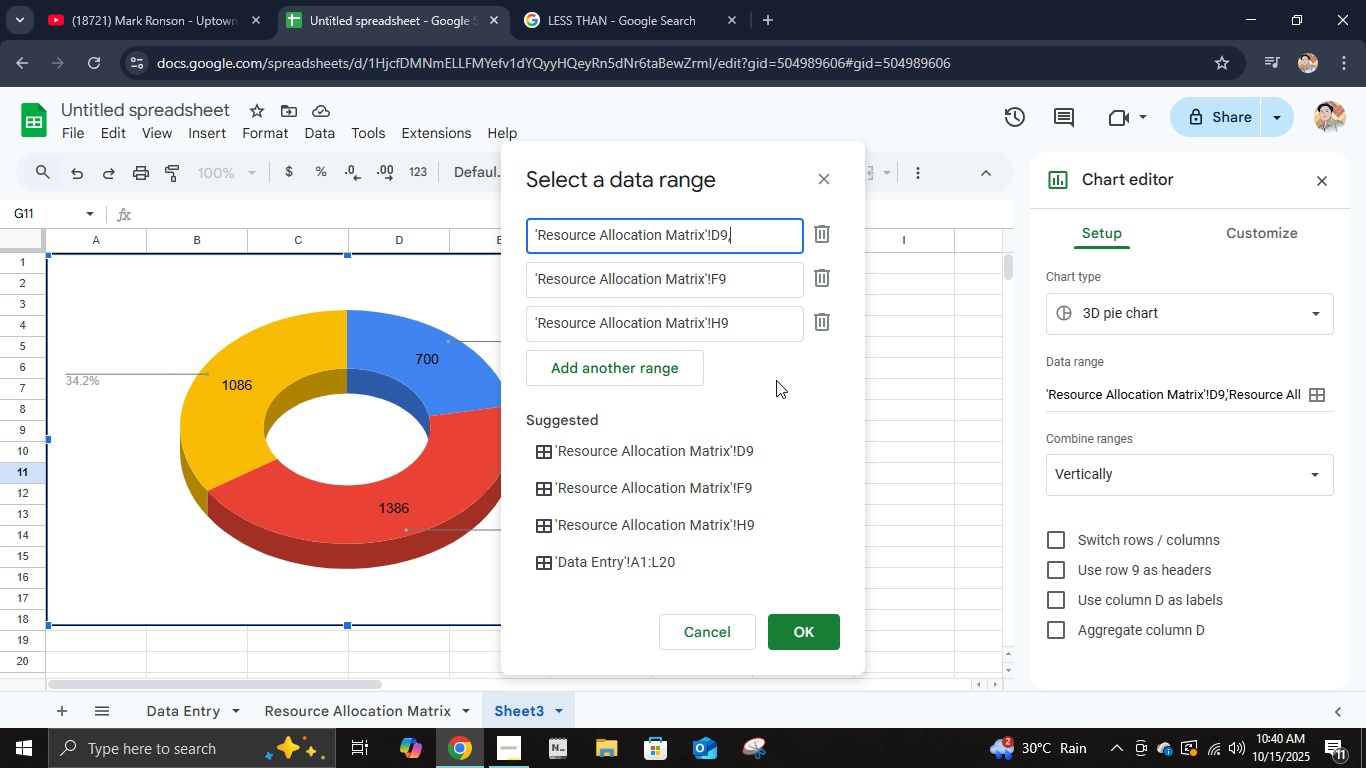 
key(Comma)
 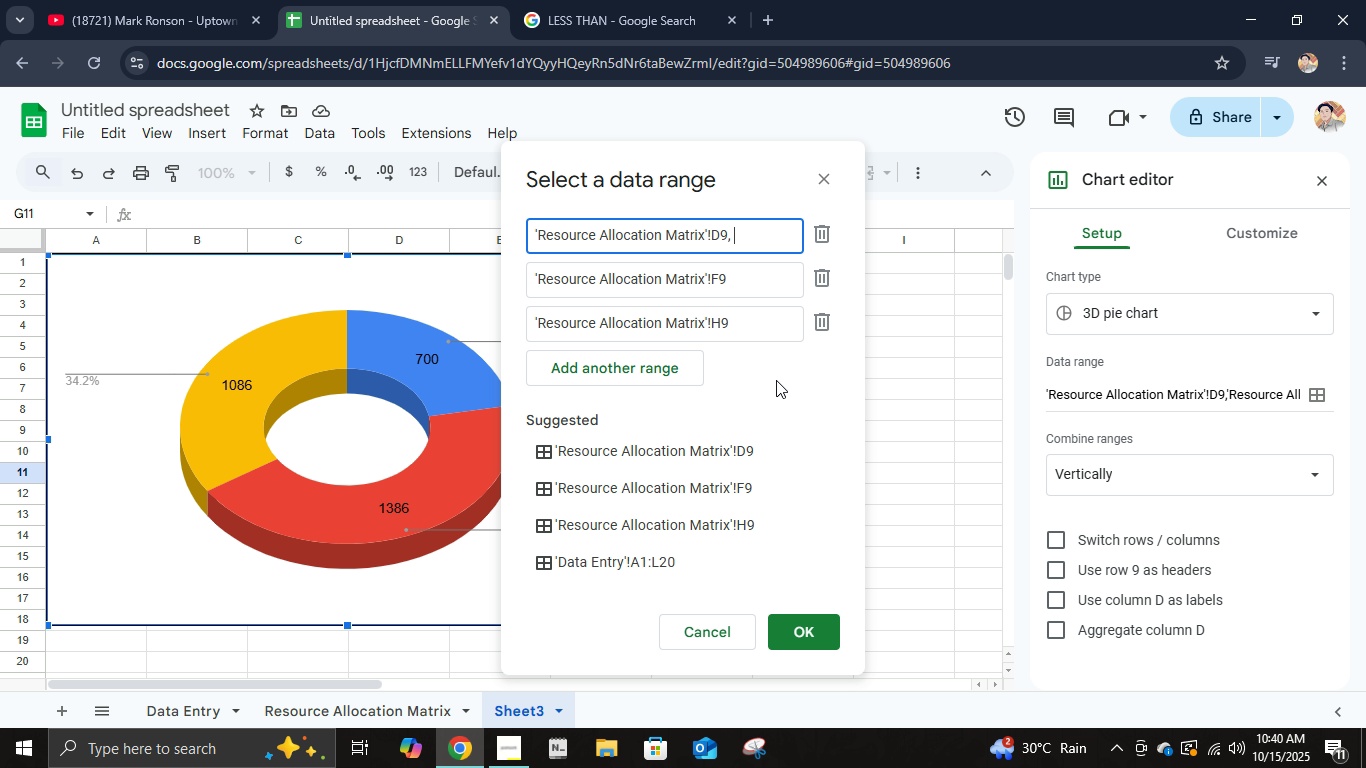 
key(Space)
 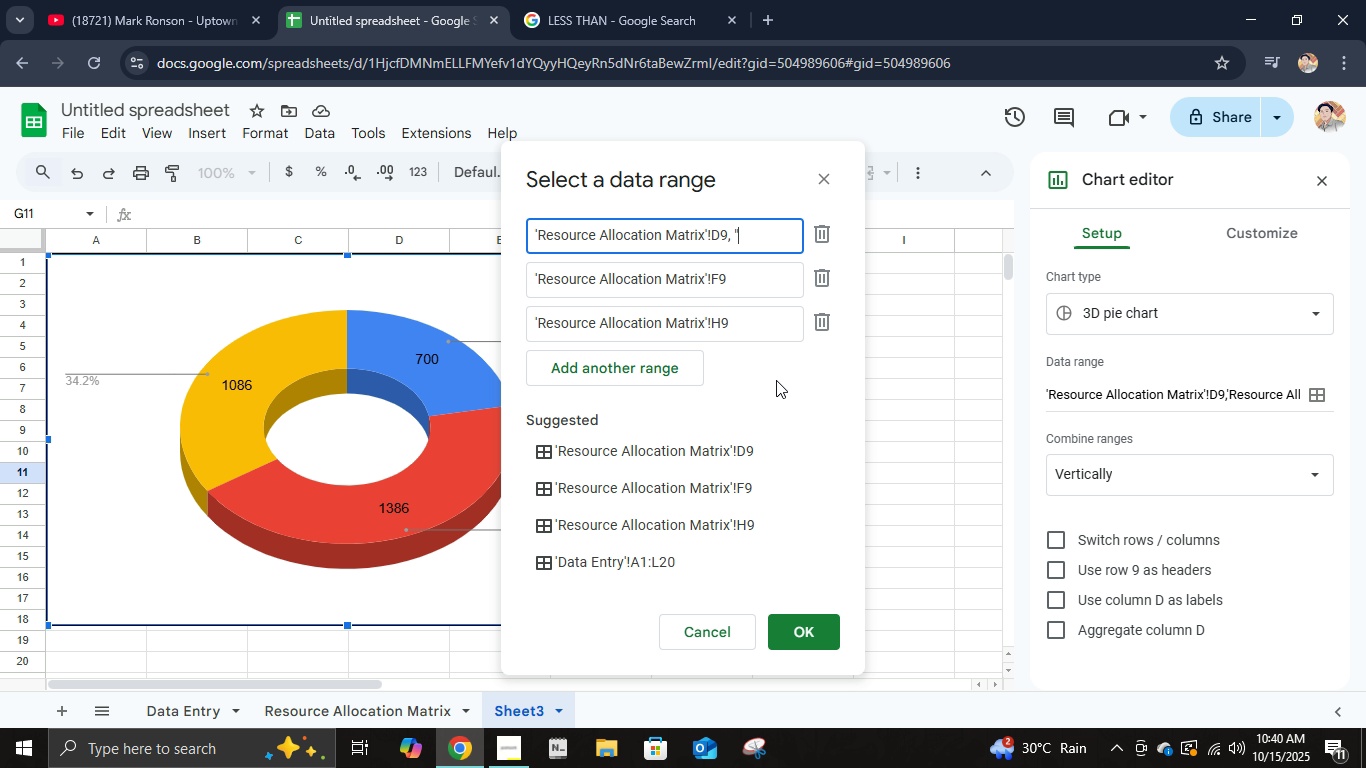 
key(Shift+ShiftLeft)
 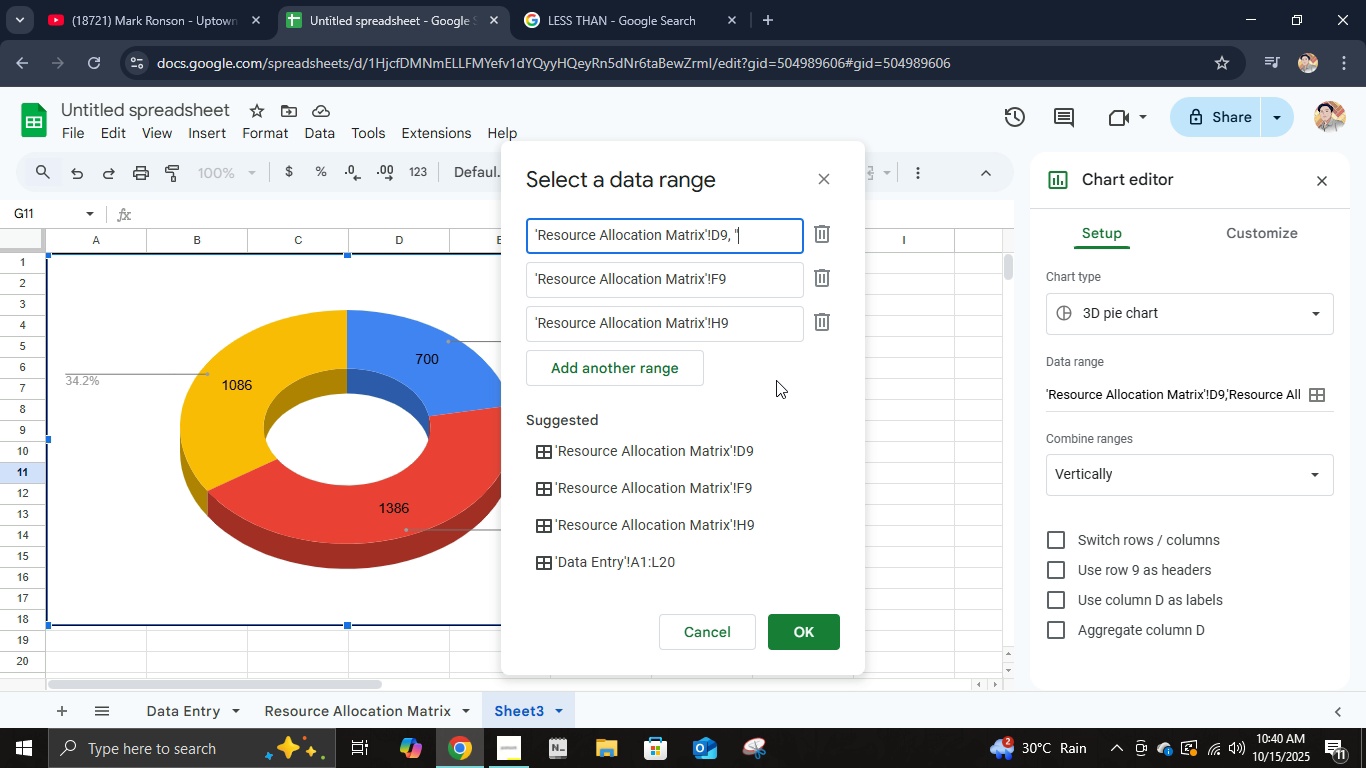 
key(Shift+Quote)
 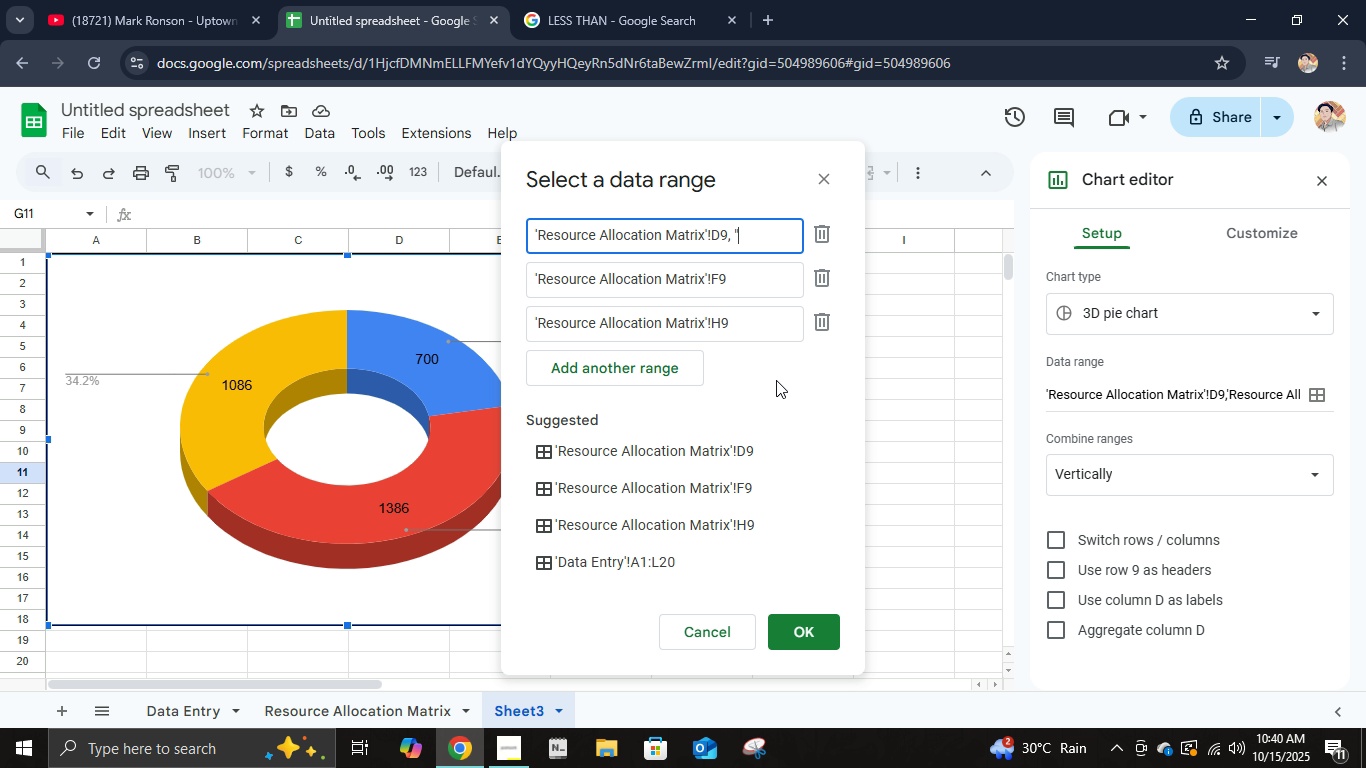 
left_click([360, 721])
 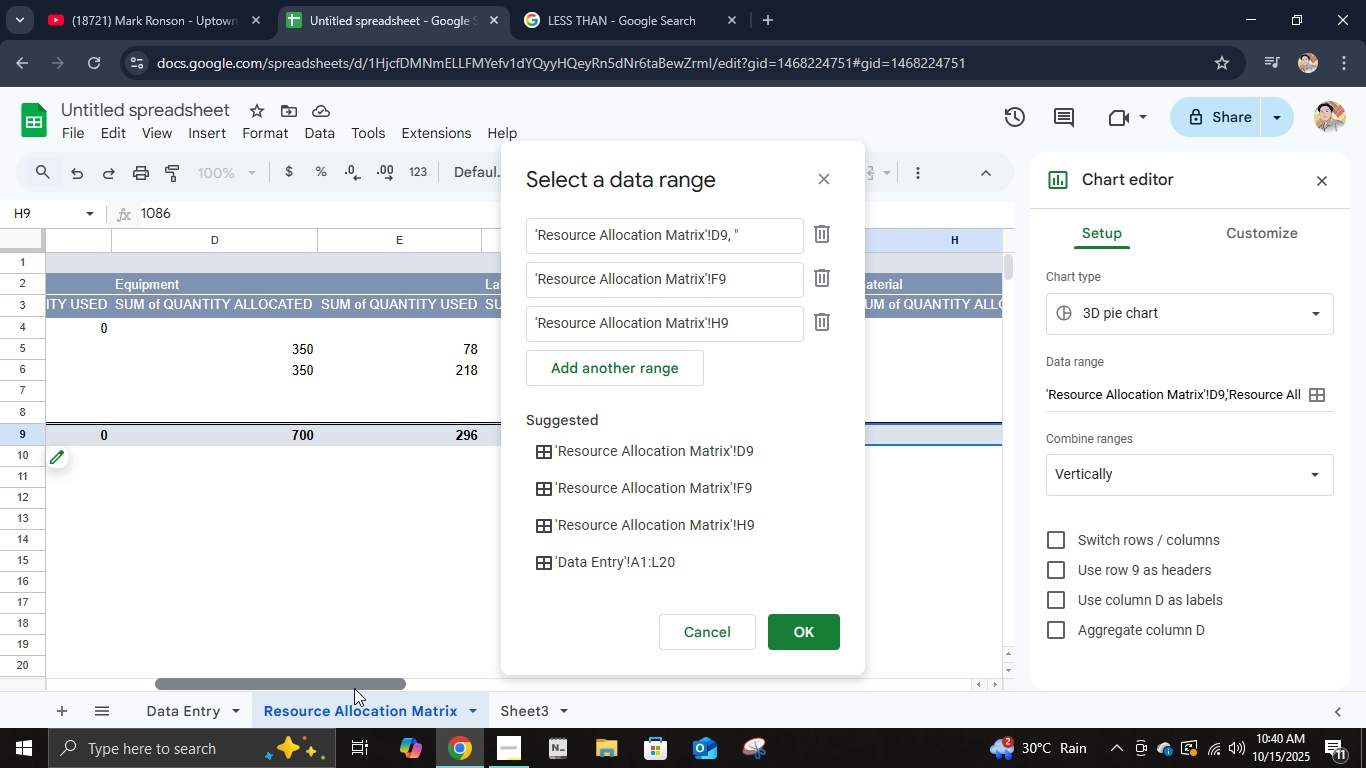 
left_click([514, 703])
 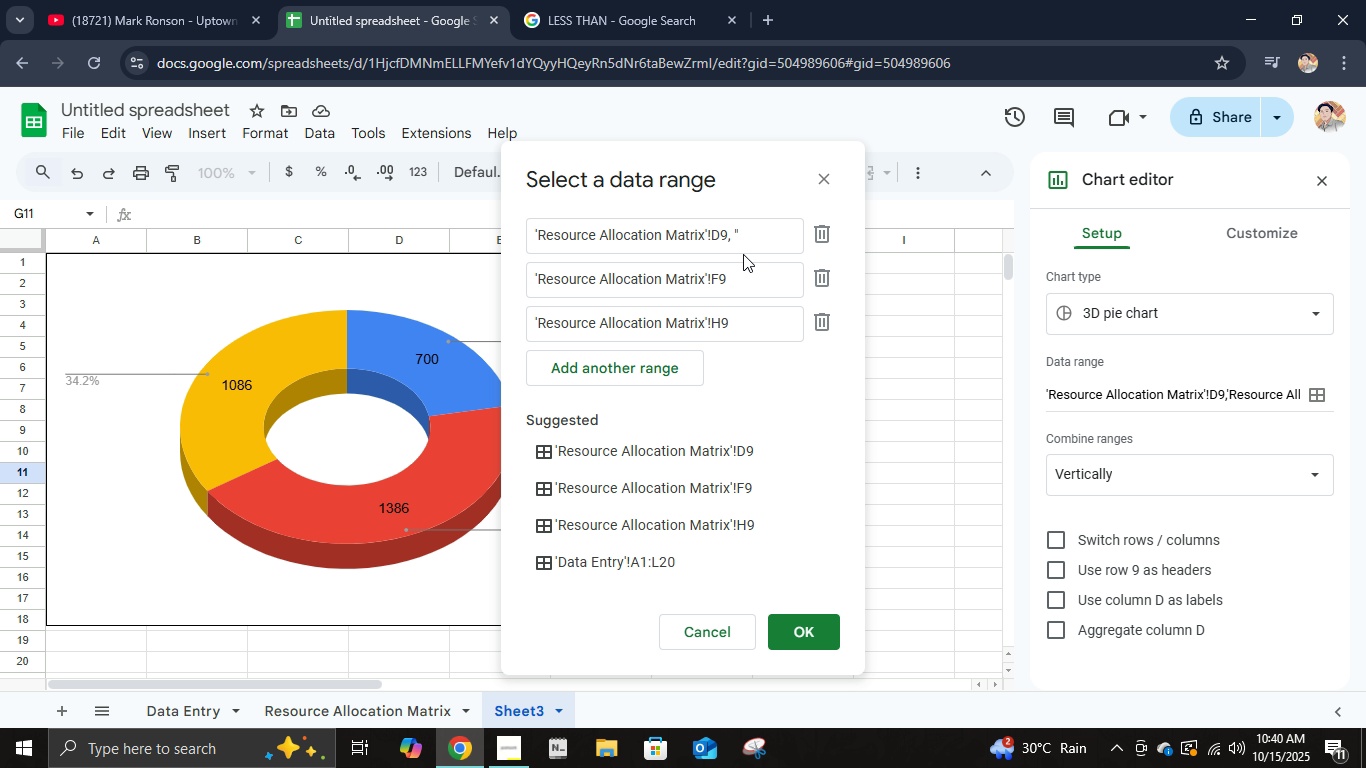 
left_click([754, 238])
 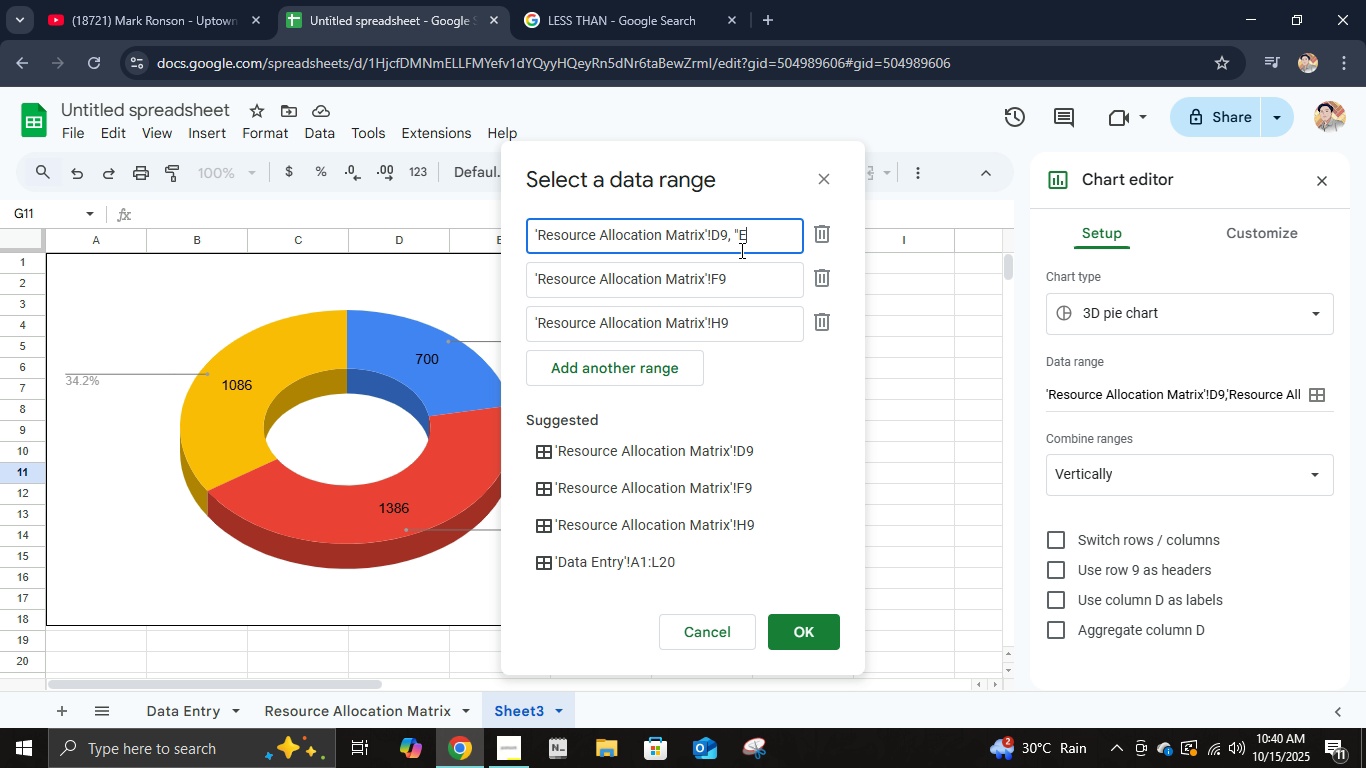 
type(EQUIPMETN)
key(Backspace)
key(Backspace)
type(T)
key(Backspace)
type(NT")
 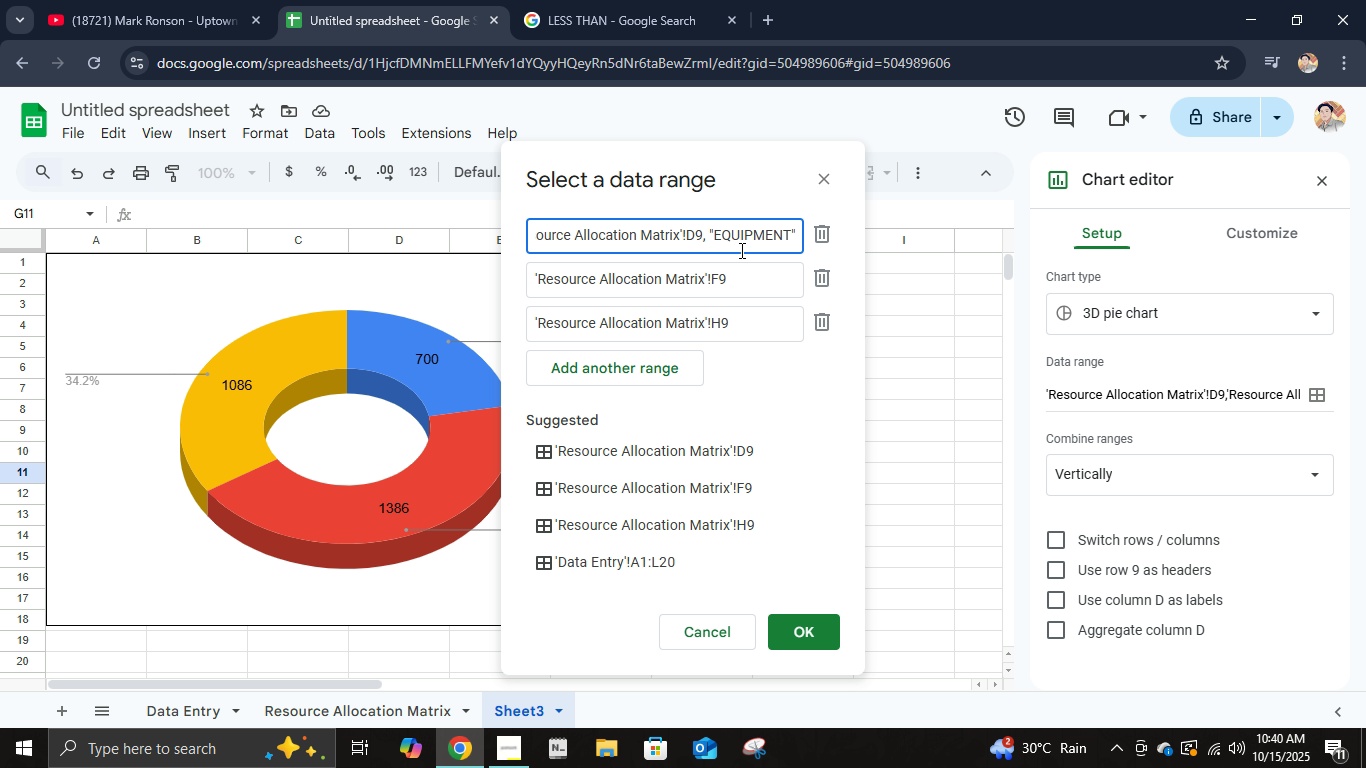 
type(, "LABOR")
 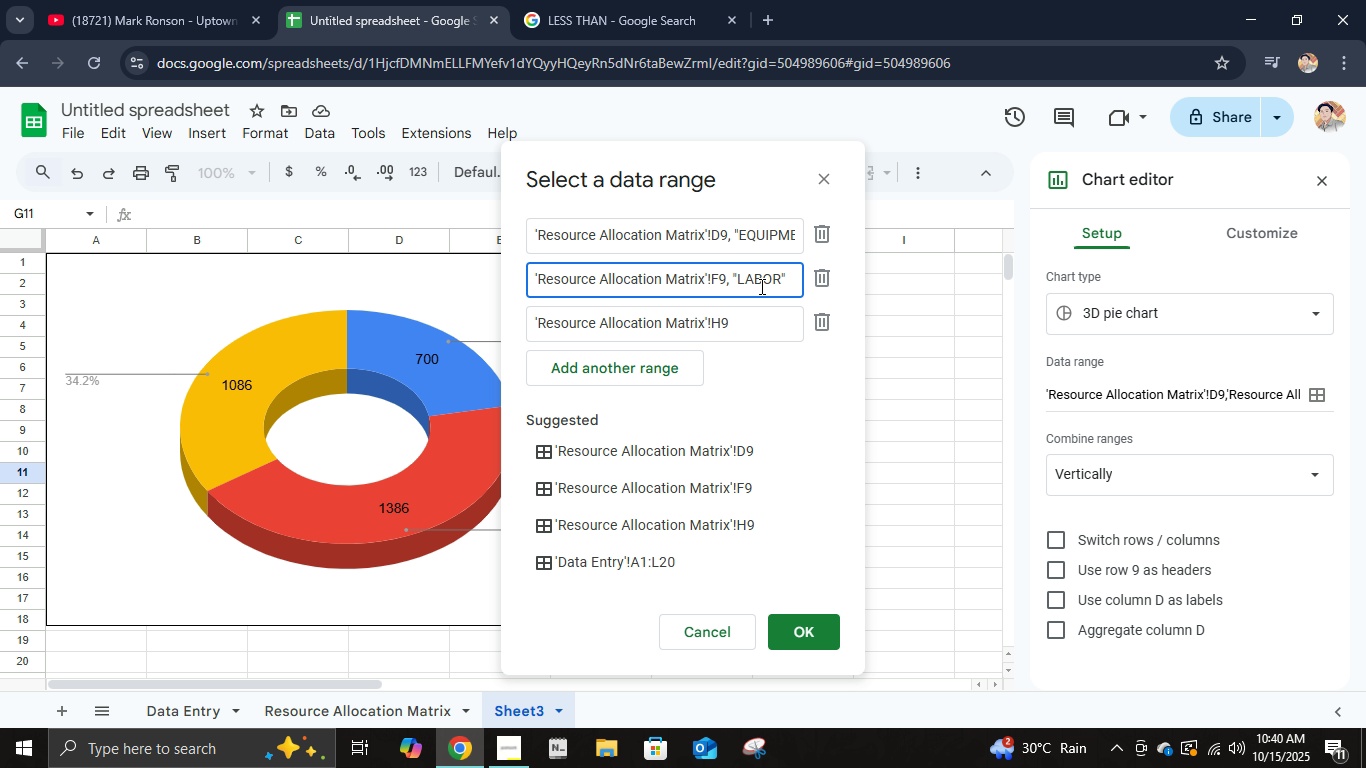 
left_click([737, 340])
 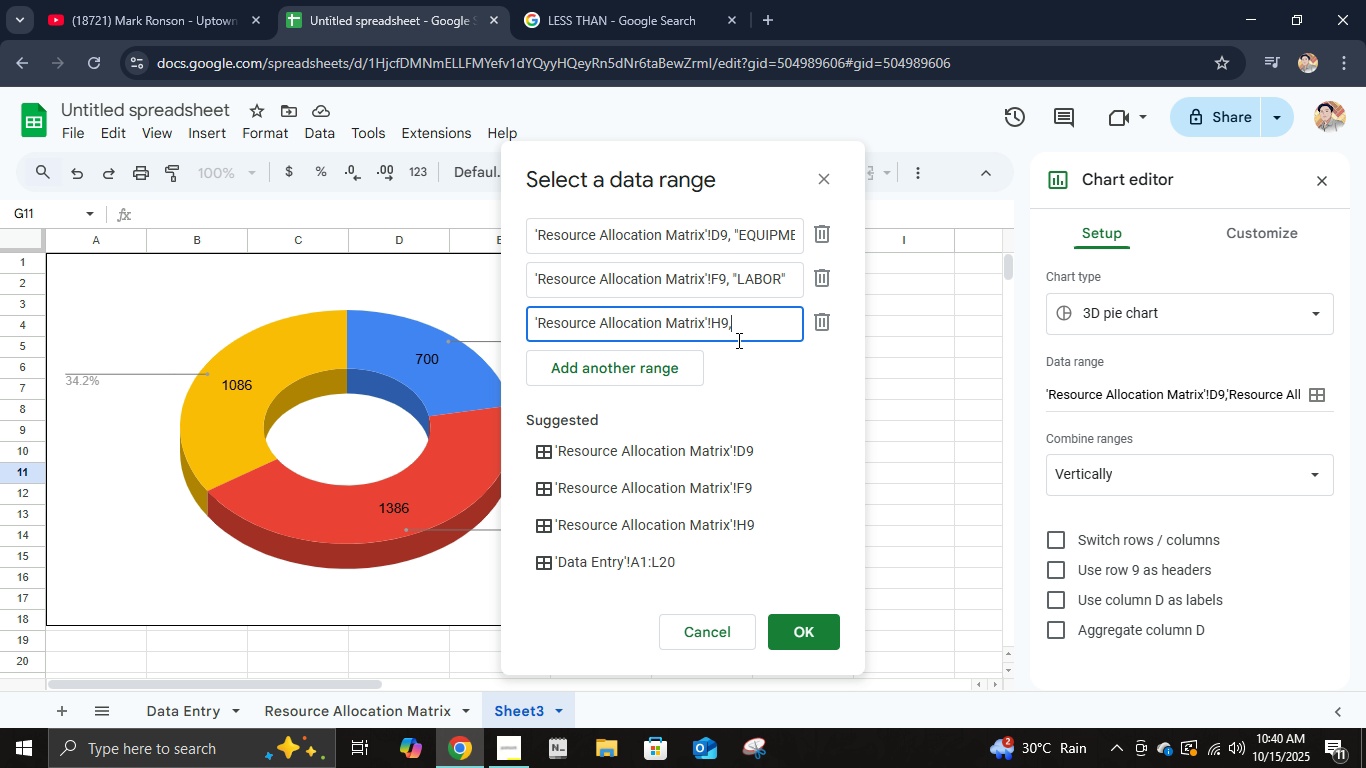 
type(, "MATRE)
key(Backspace)
type(ERIAL")
 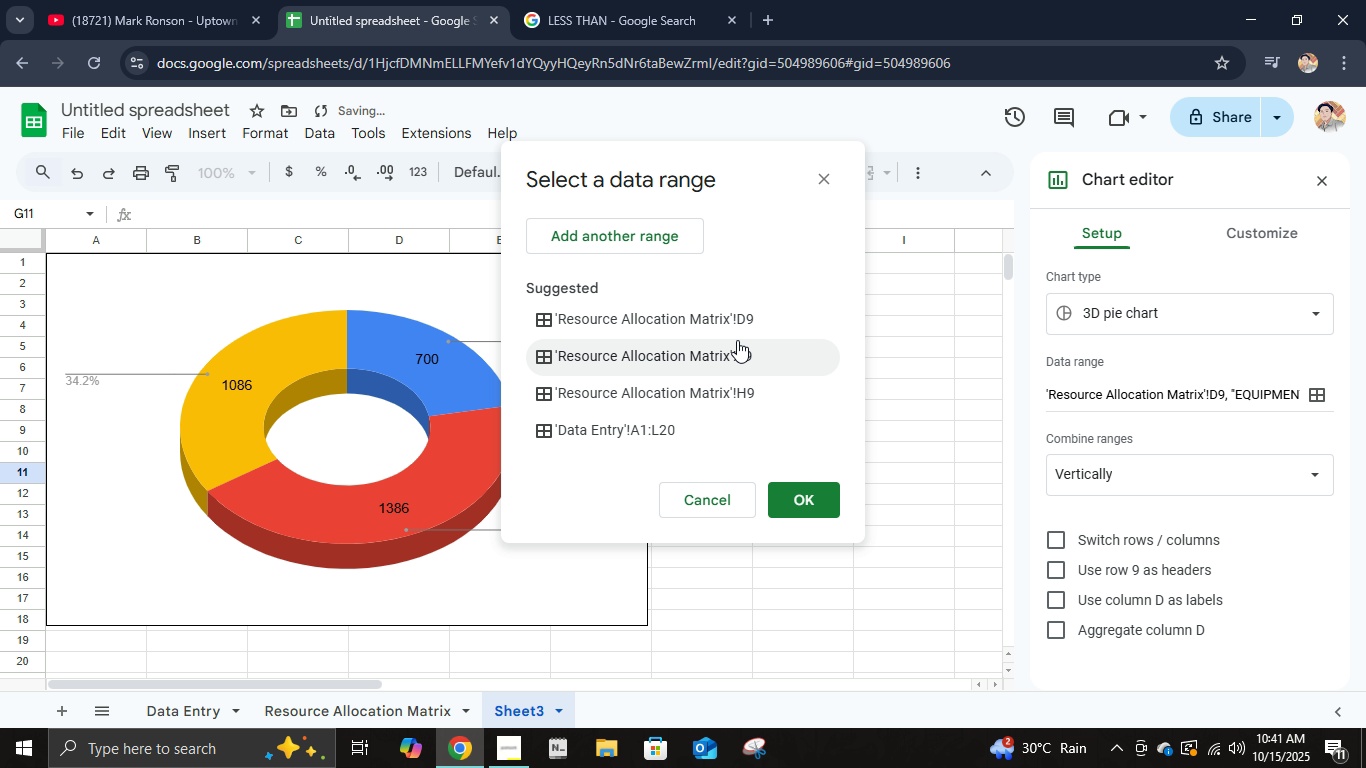 
 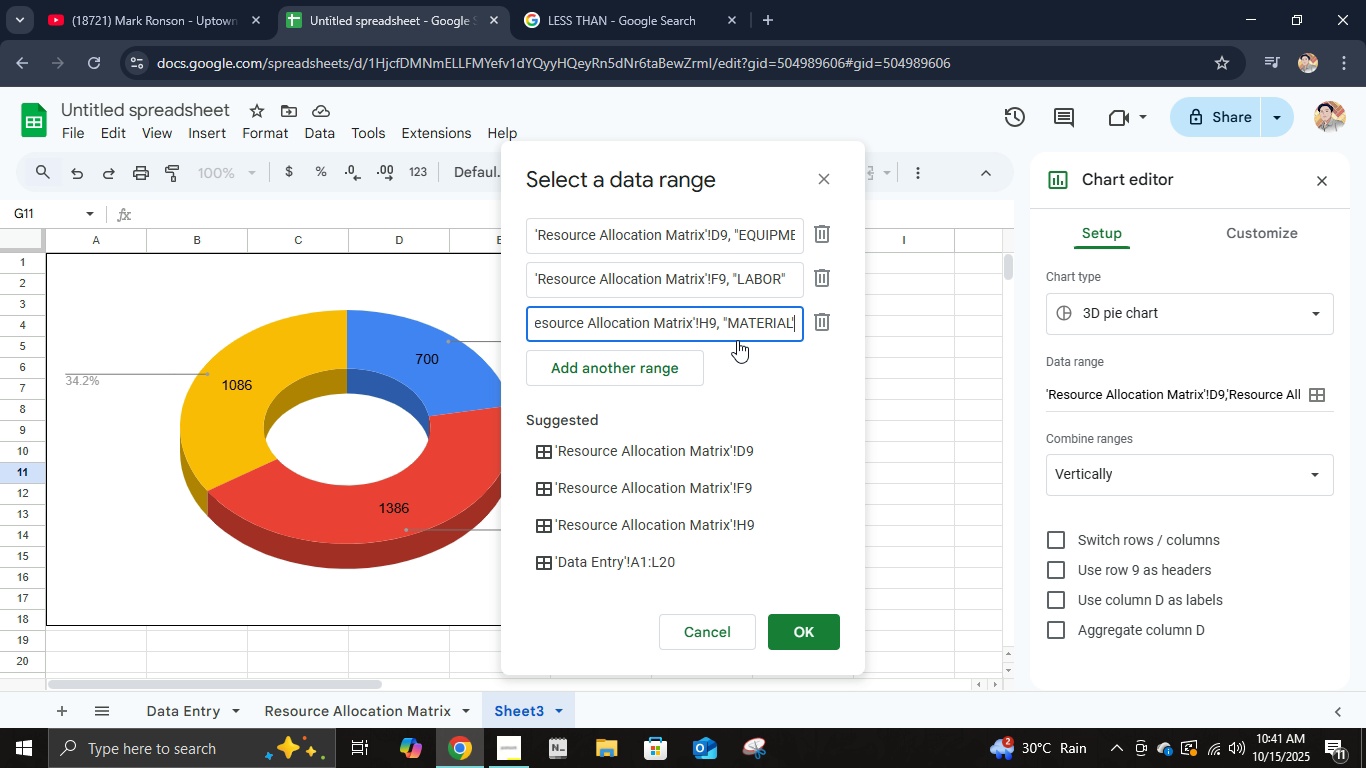 
key(Enter)
 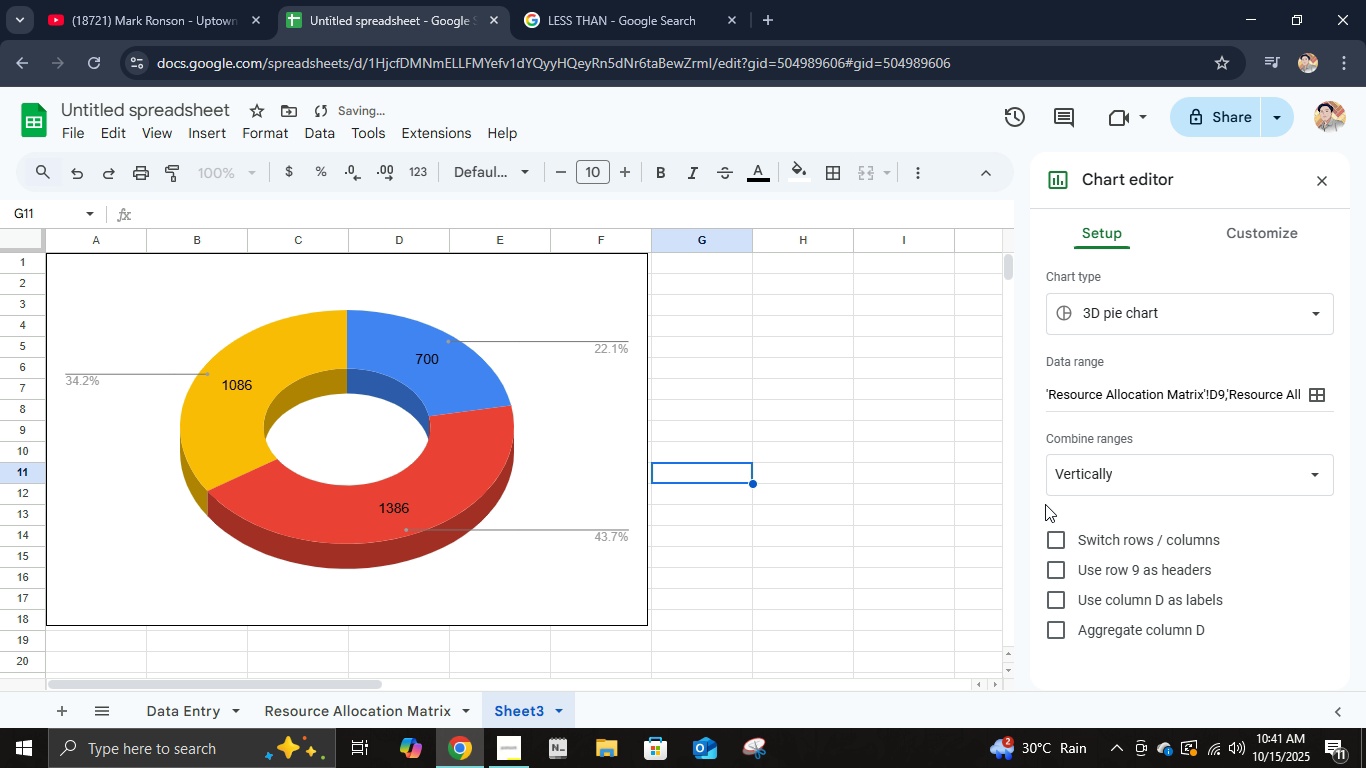 
left_click([1152, 476])
 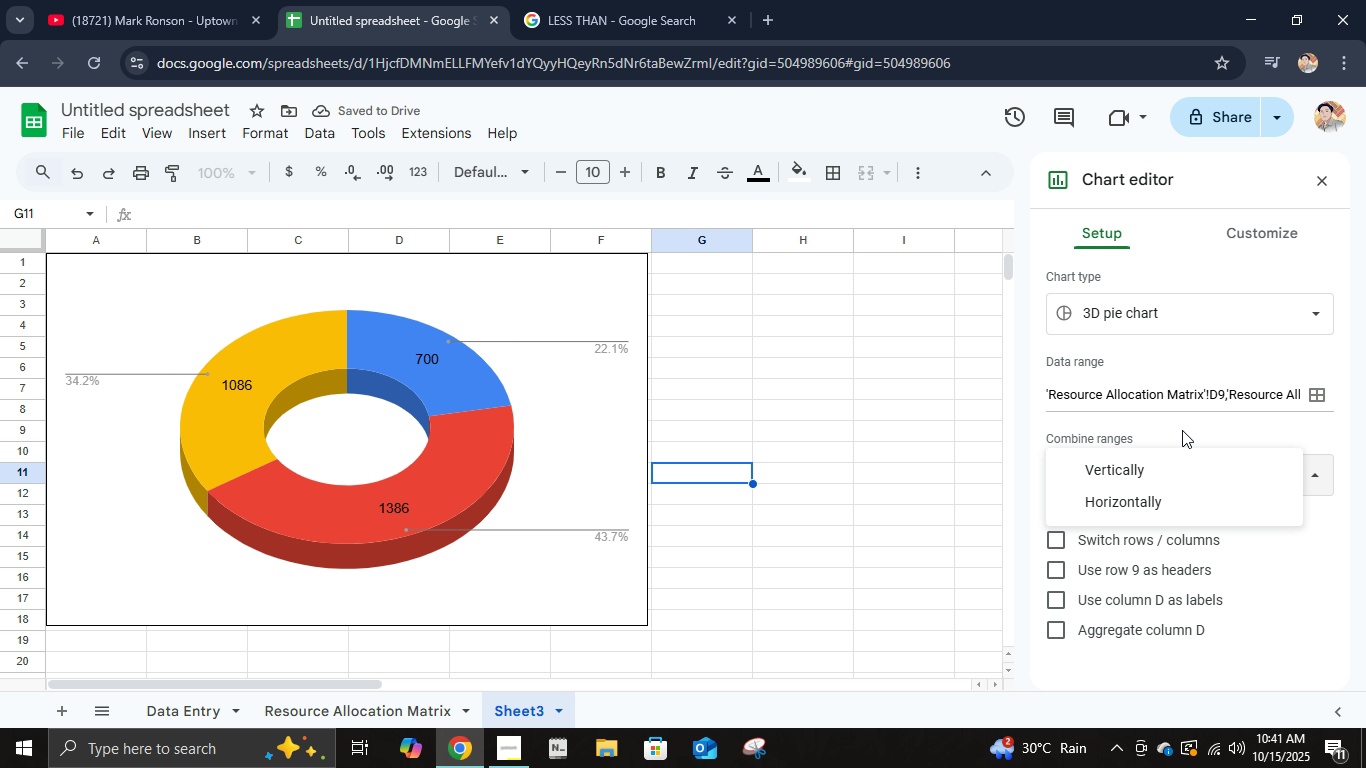 
left_click([1184, 432])
 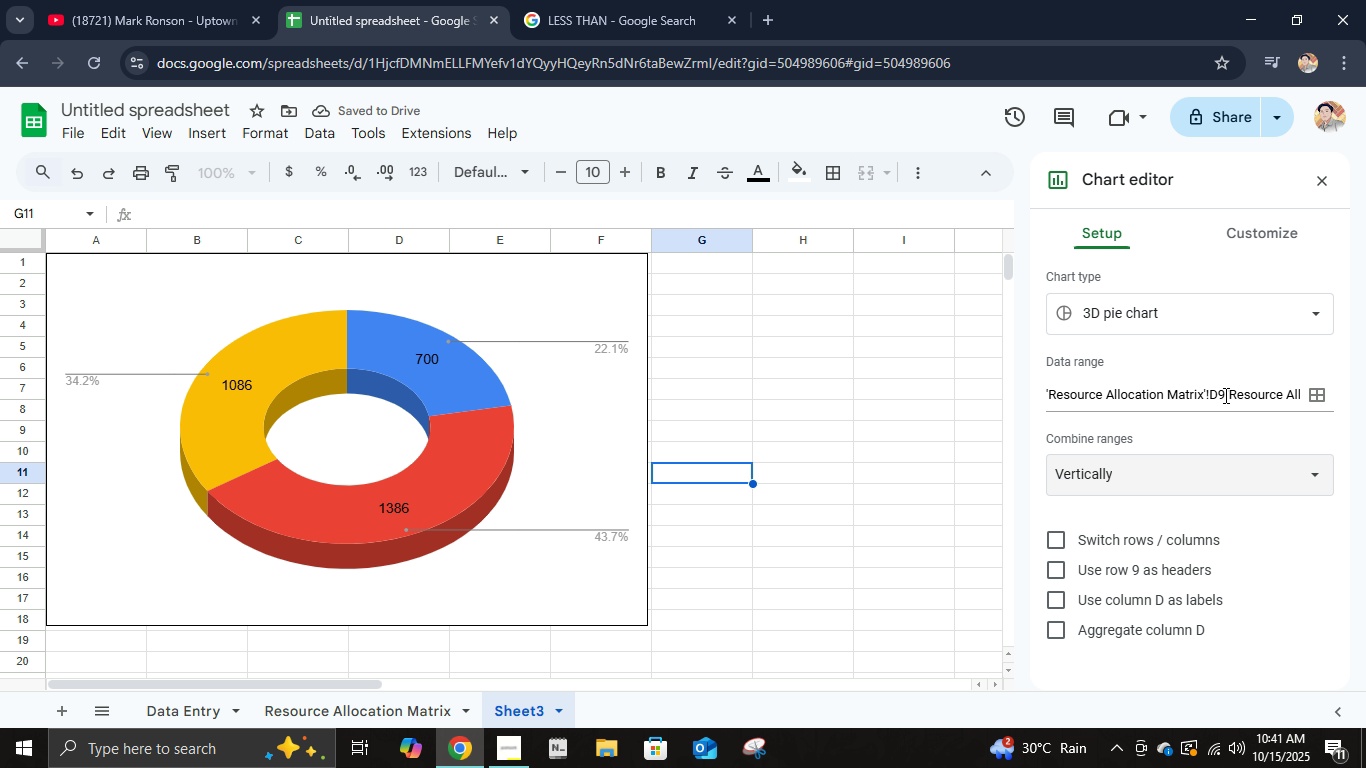 
left_click([1224, 395])
 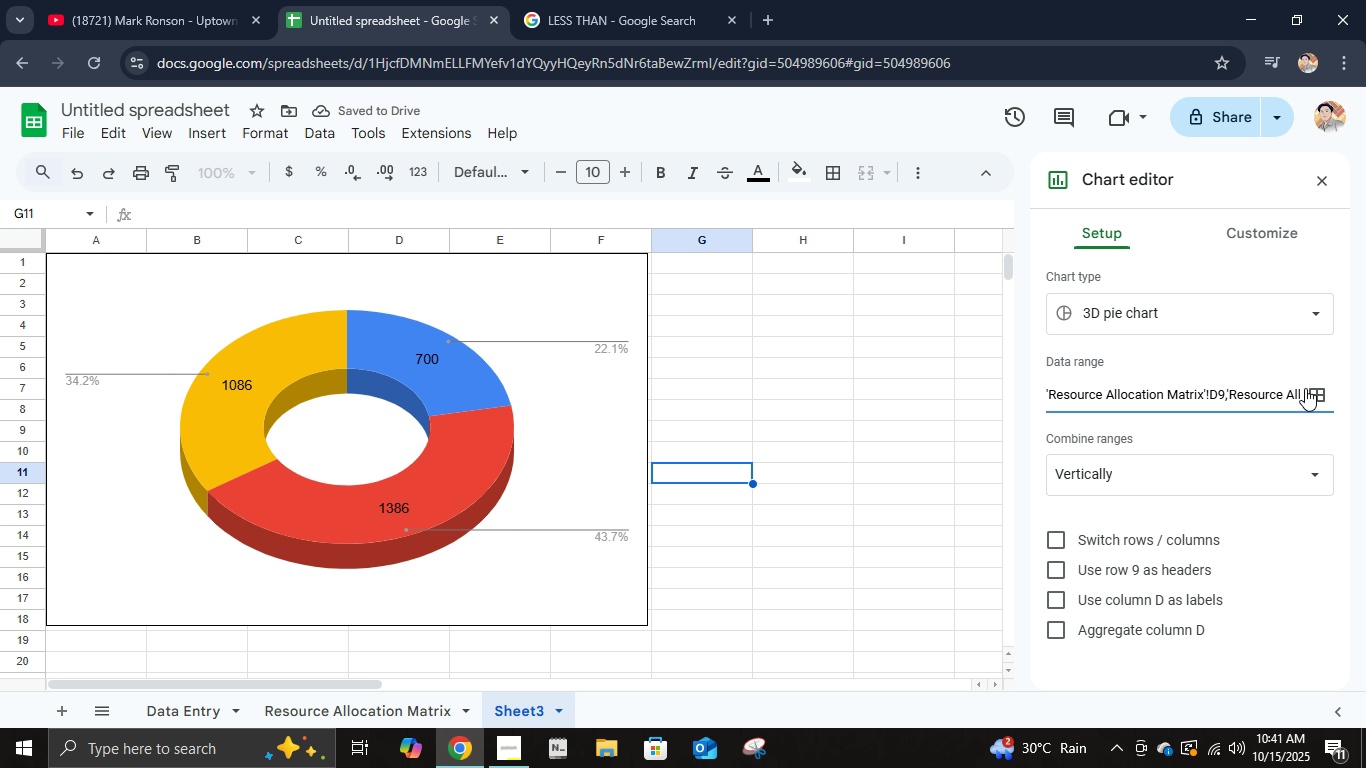 
left_click([1306, 388])
 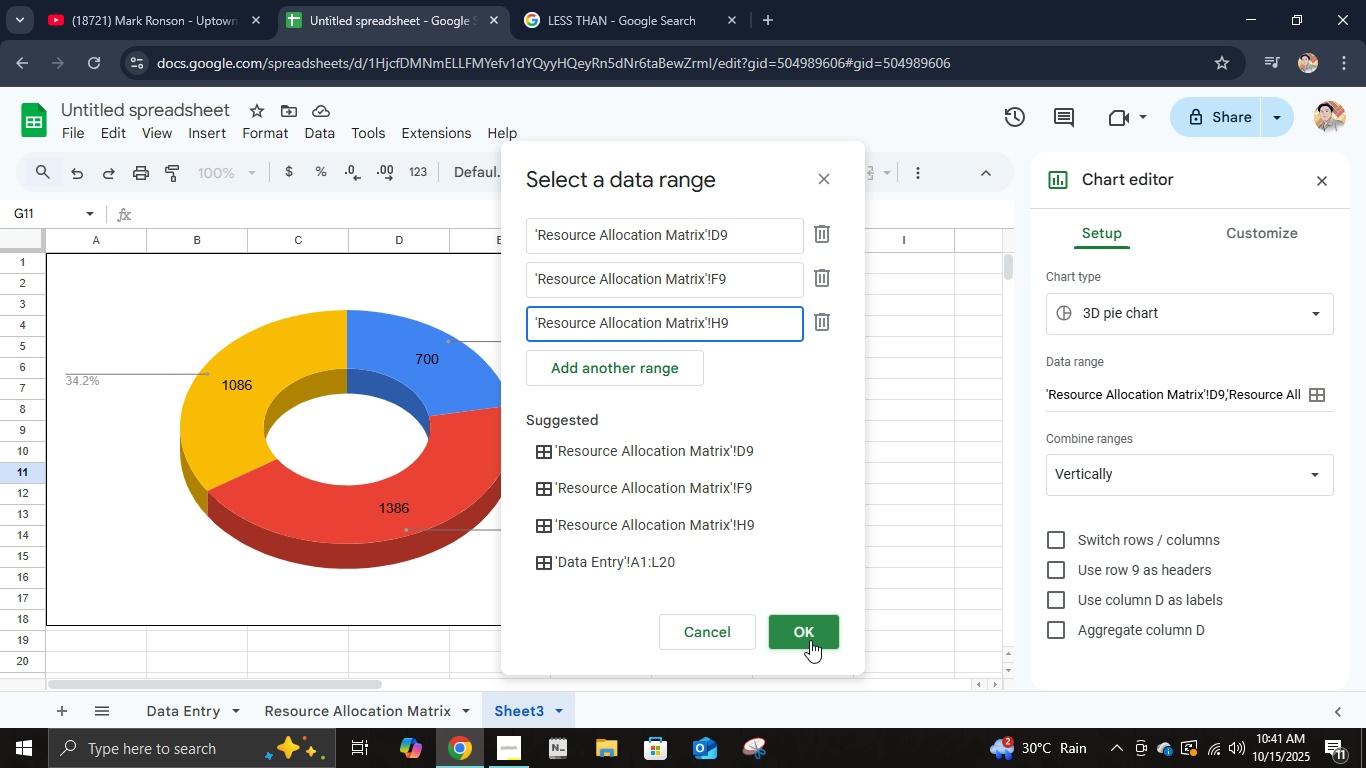 
left_click([810, 640])
 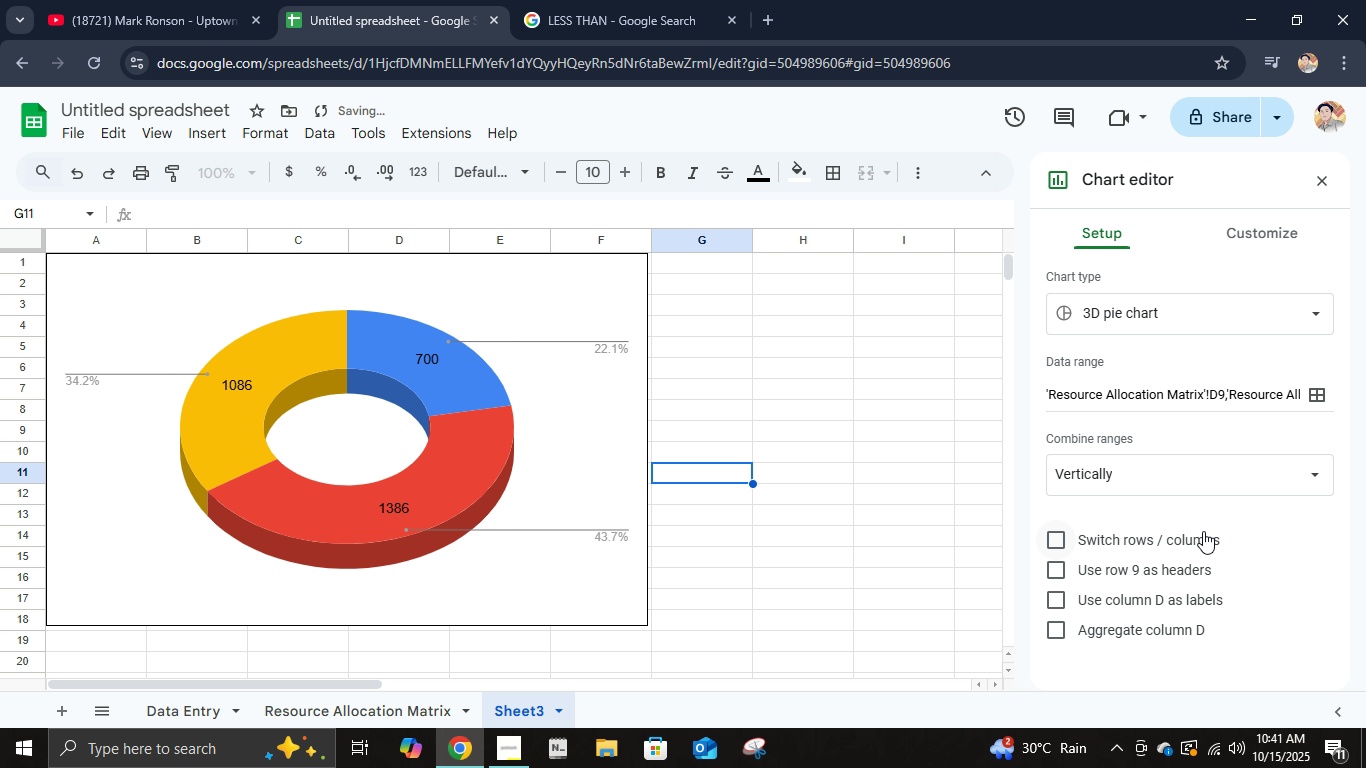 
scroll: coordinate [1195, 582], scroll_direction: down, amount: 3.0
 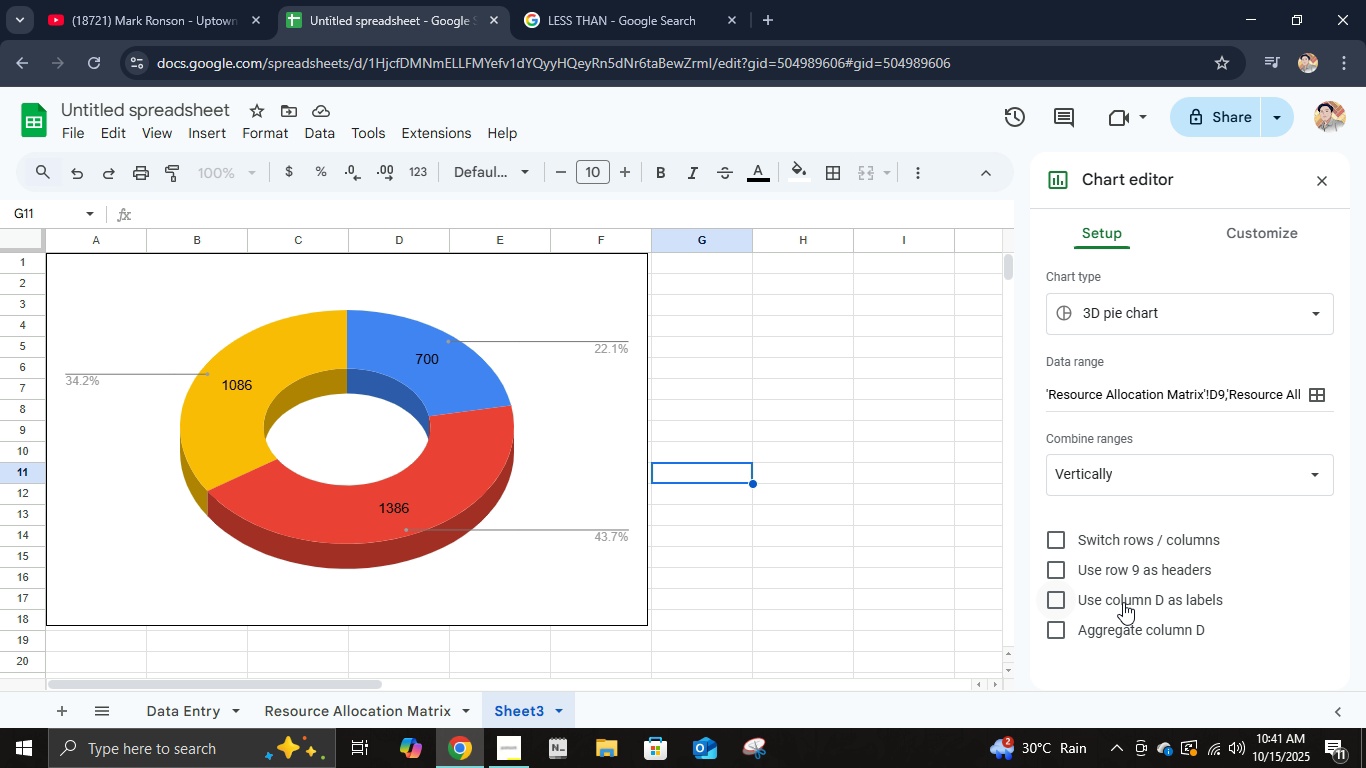 
left_click([1057, 575])
 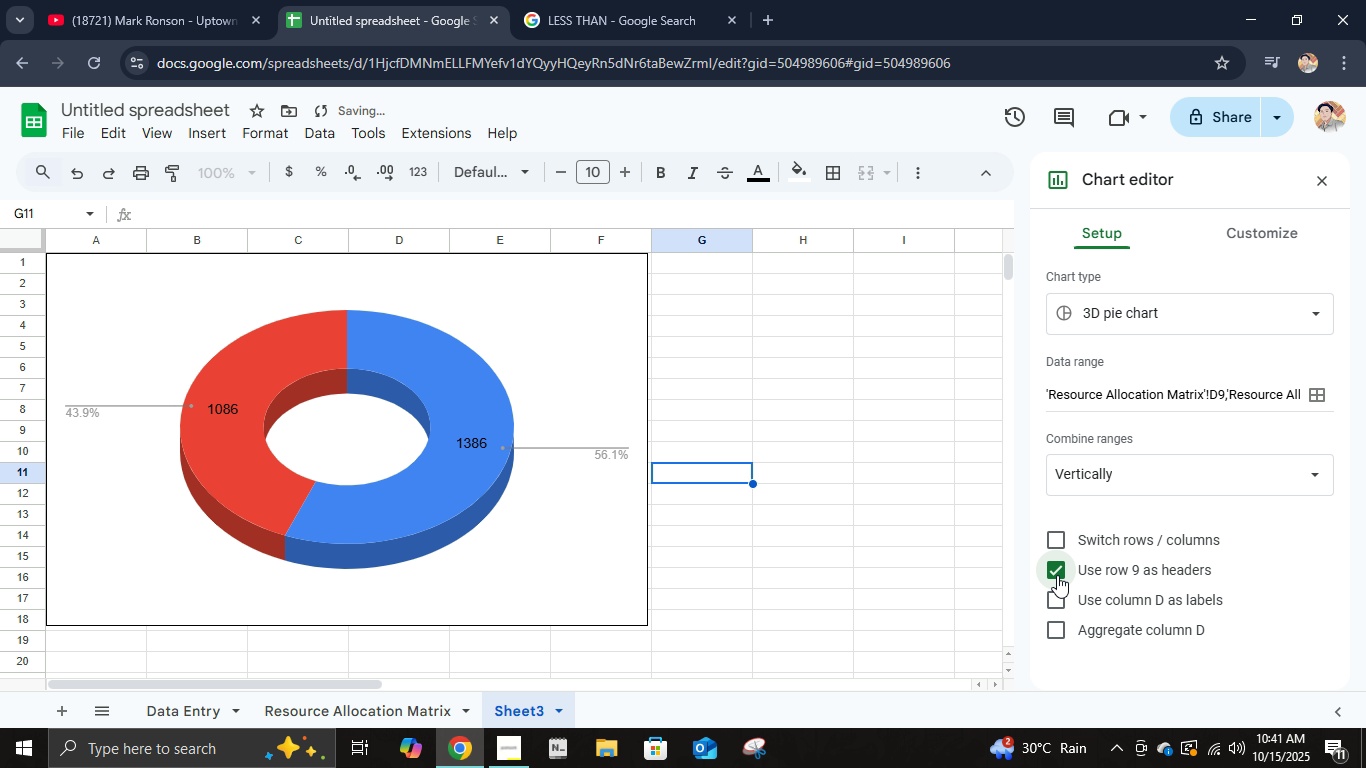 
left_click([1057, 575])
 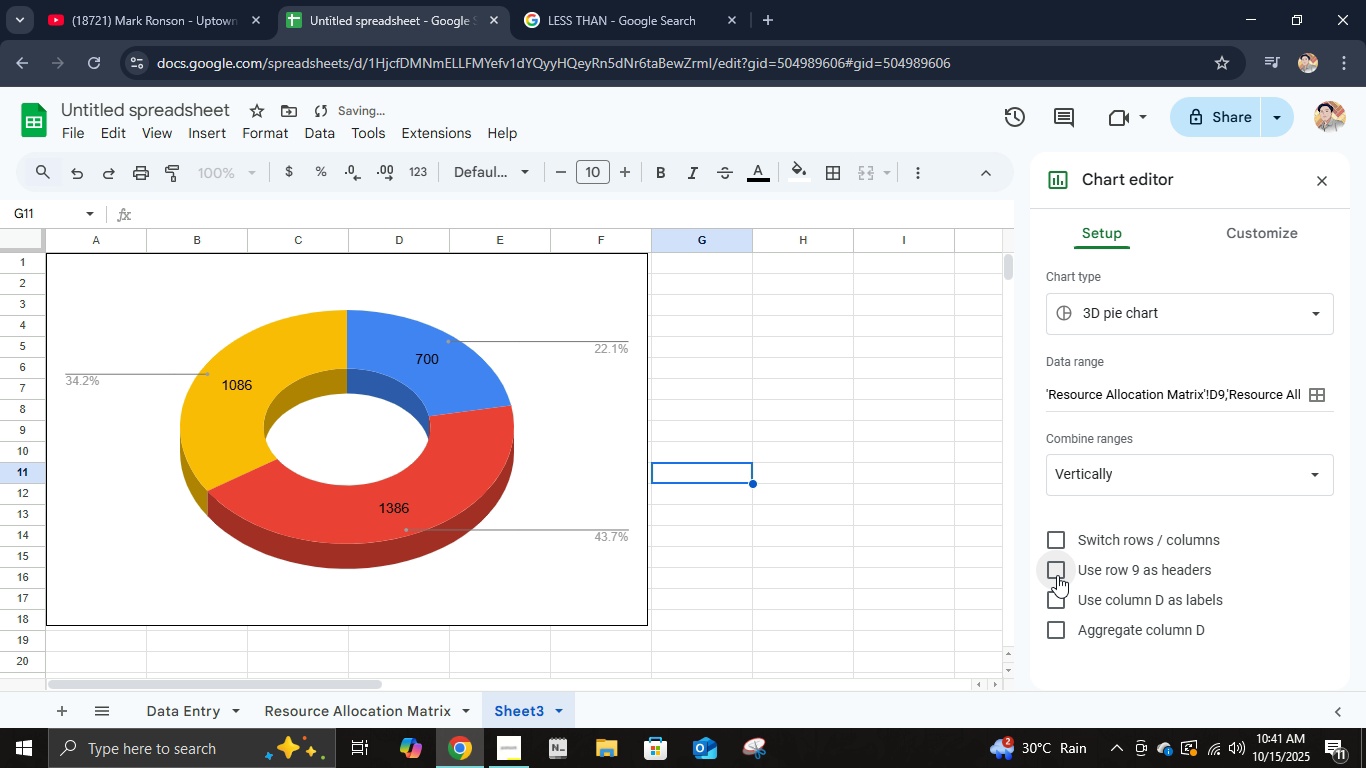 
left_click([1057, 575])
 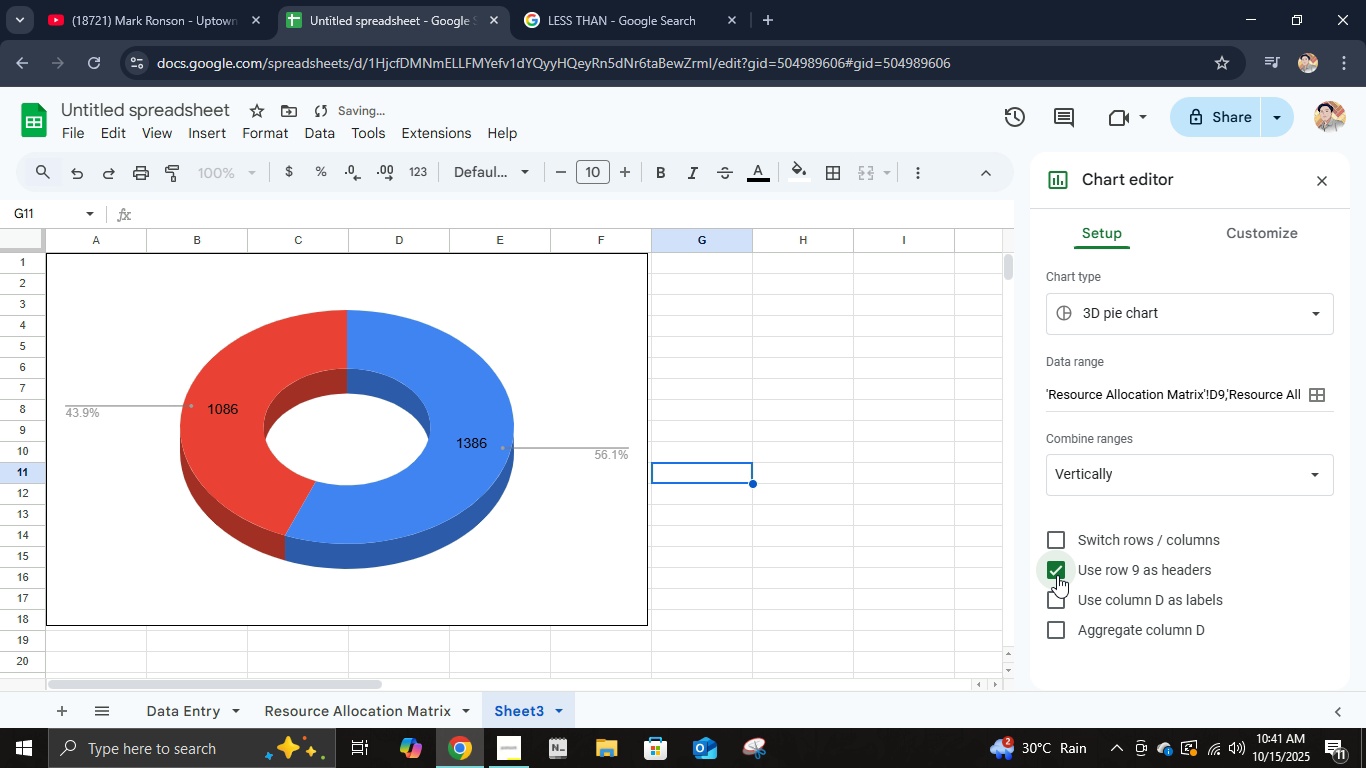 
left_click([1057, 575])
 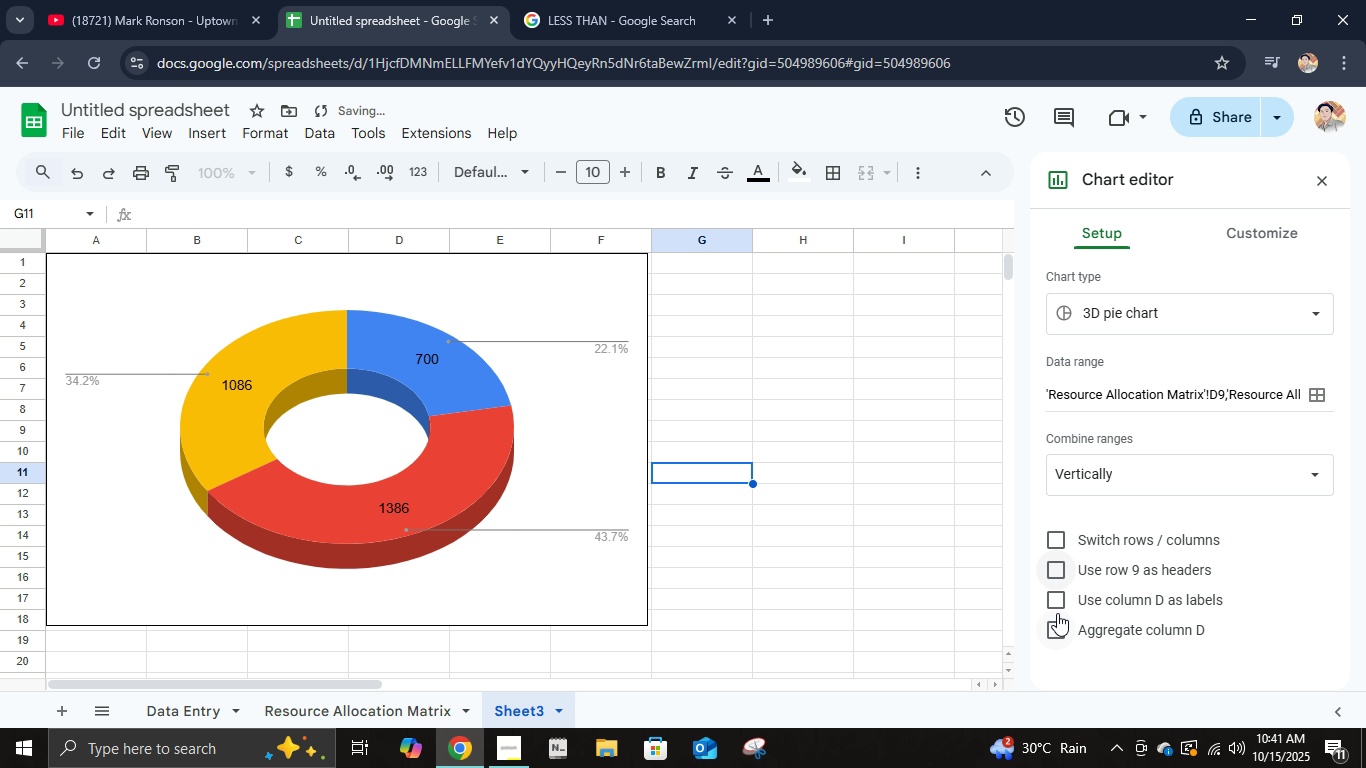 
left_click([1057, 613])
 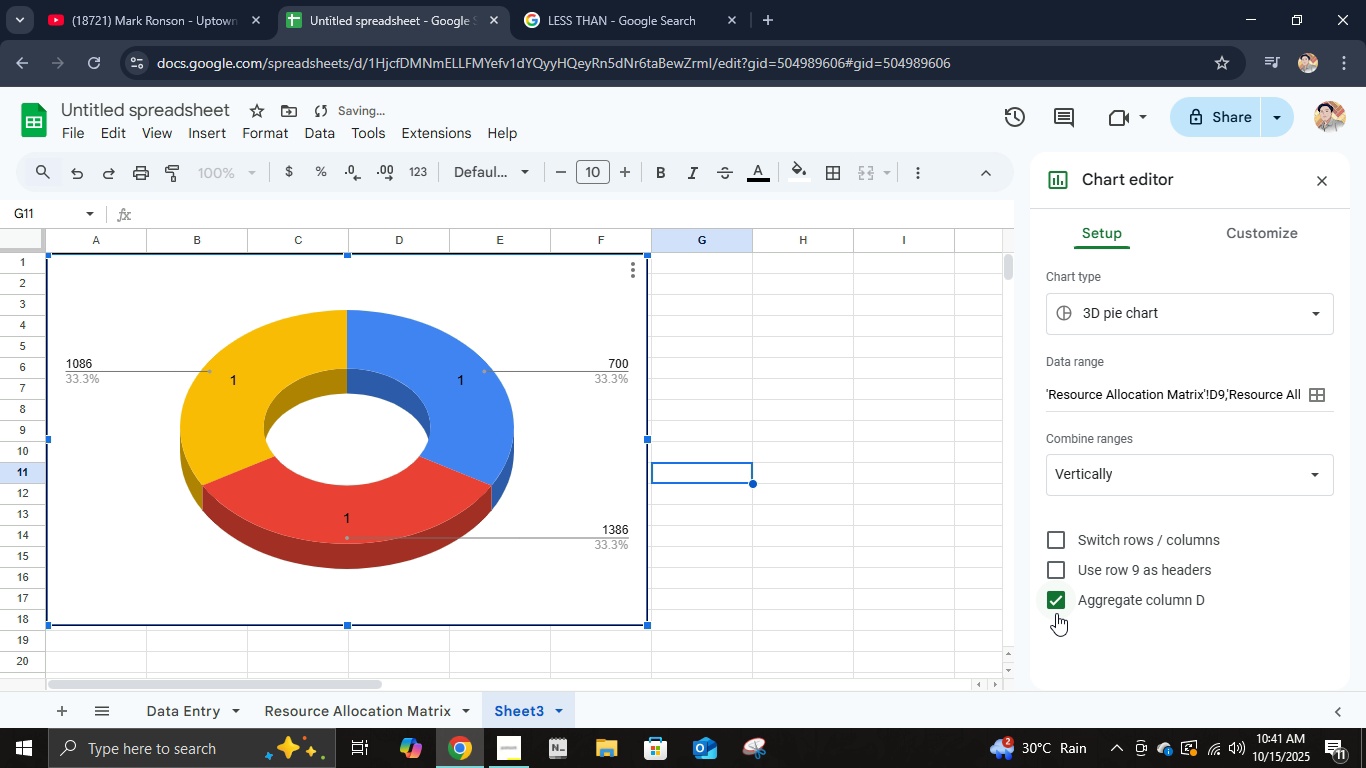 
left_click([1056, 613])
 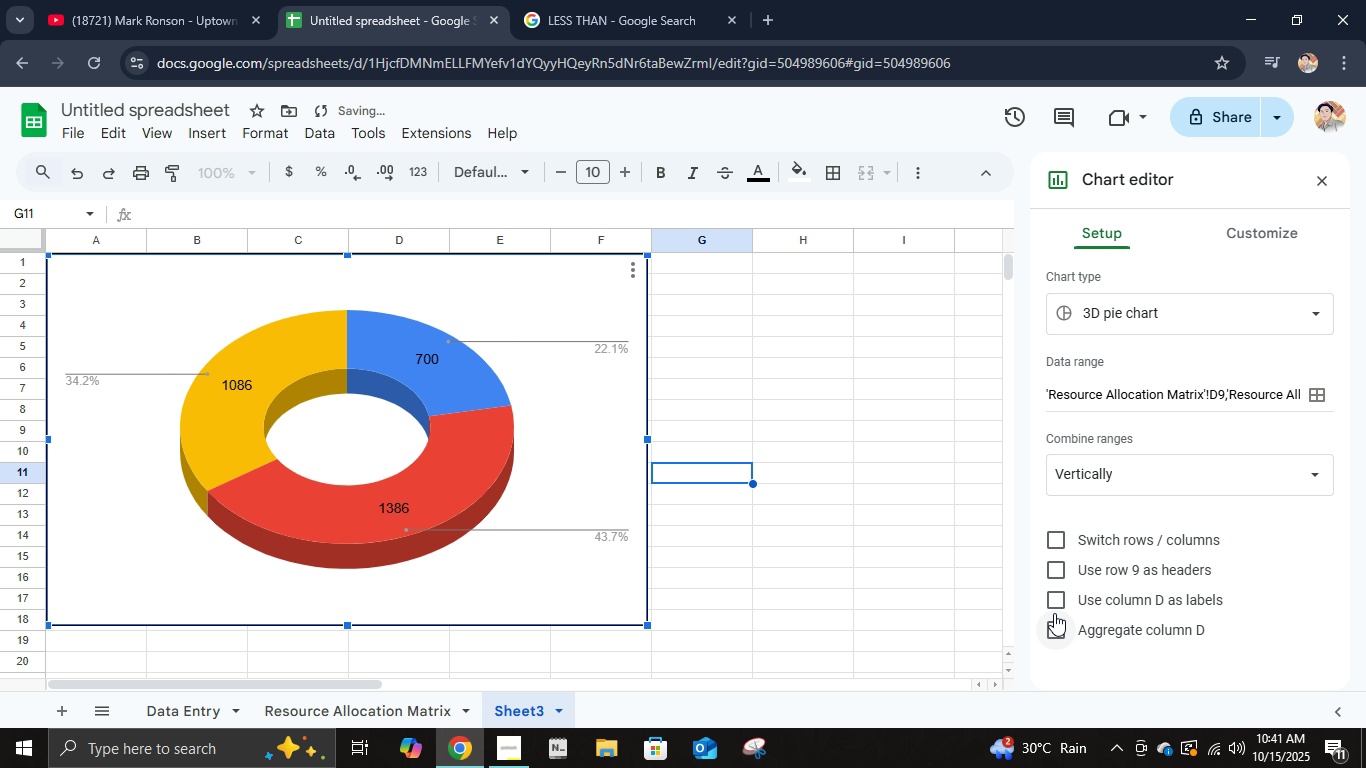 
left_click([1054, 603])
 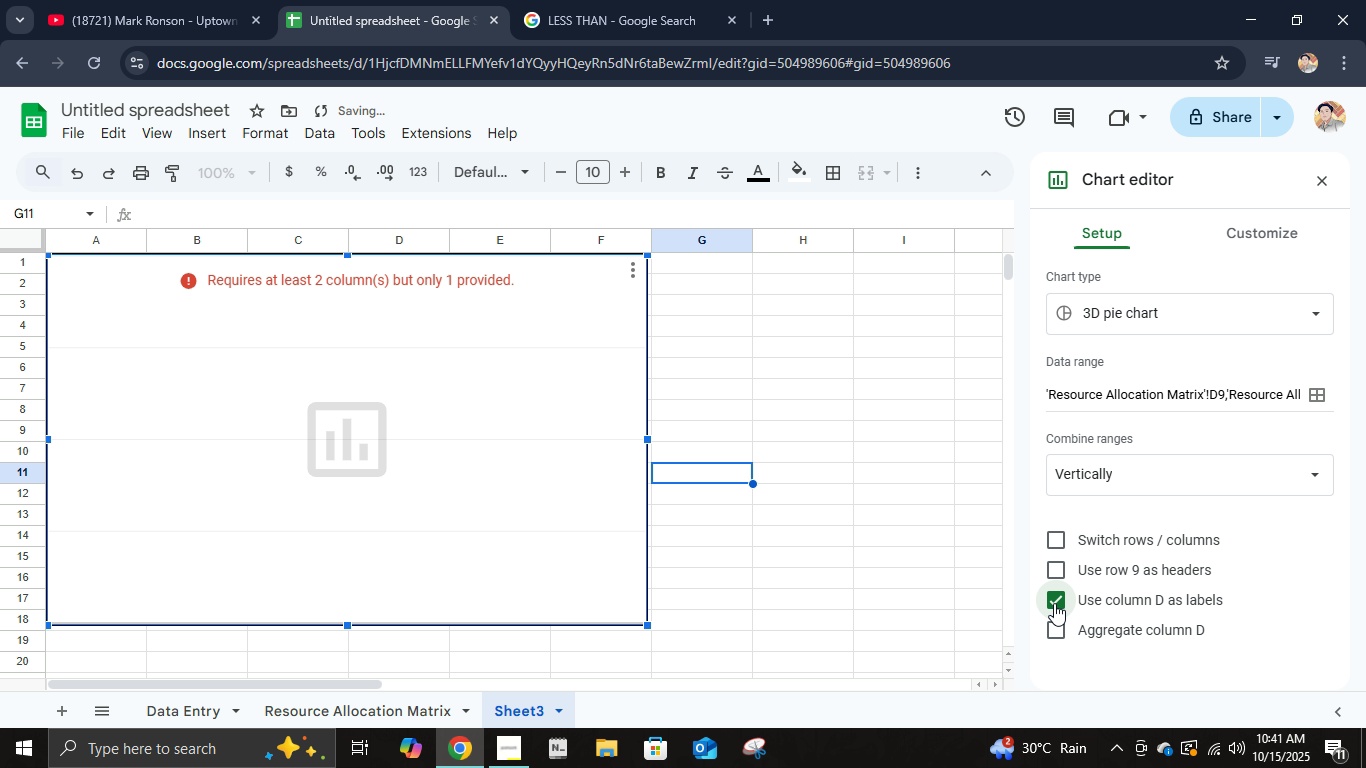 
left_click([1054, 603])
 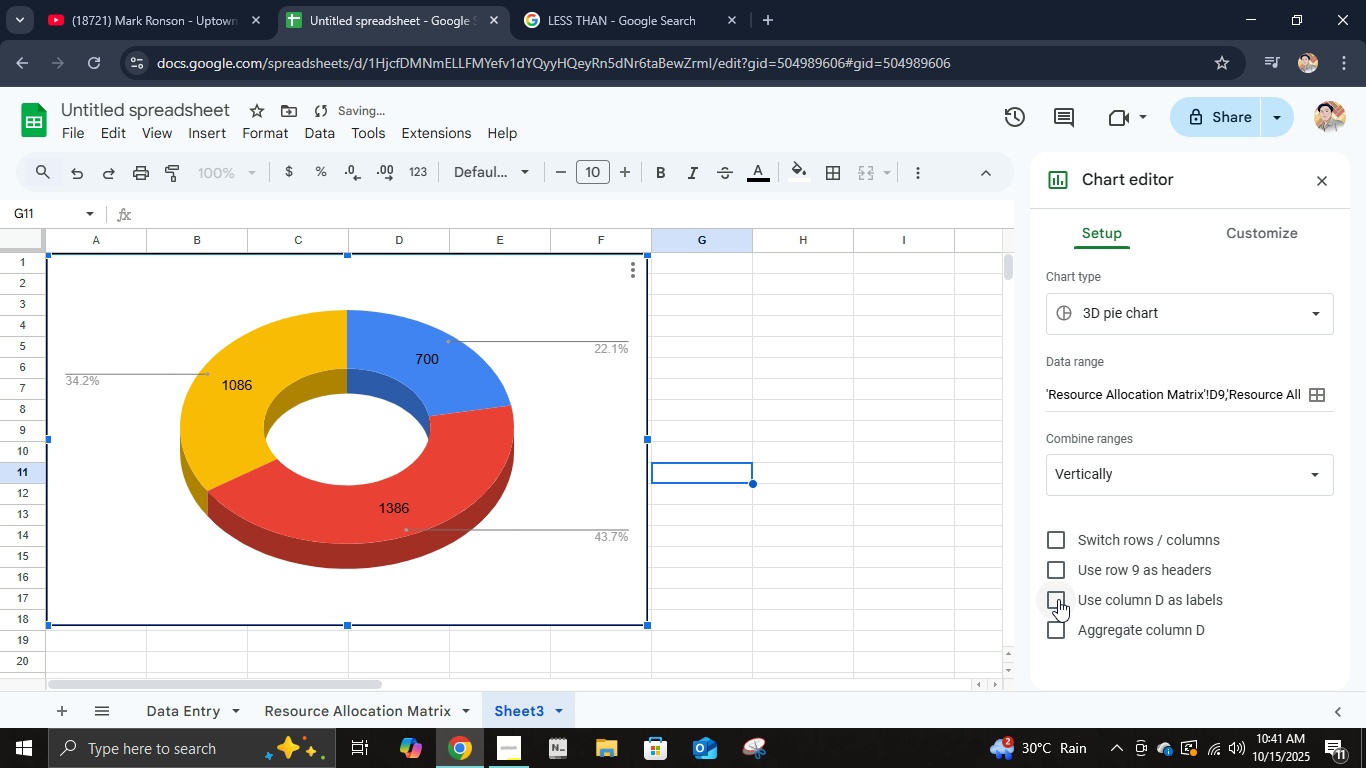 
scroll: coordinate [1129, 548], scroll_direction: up, amount: 2.0
 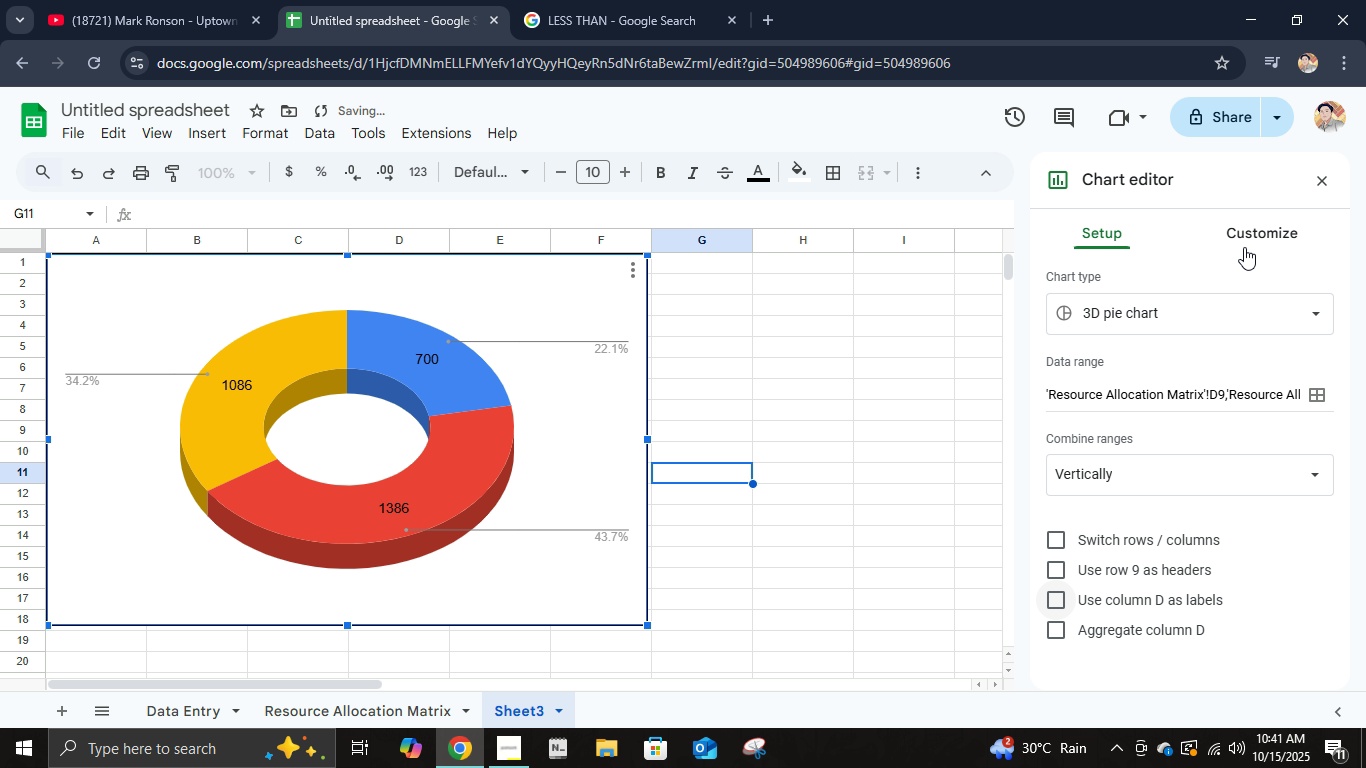 
left_click([1250, 240])
 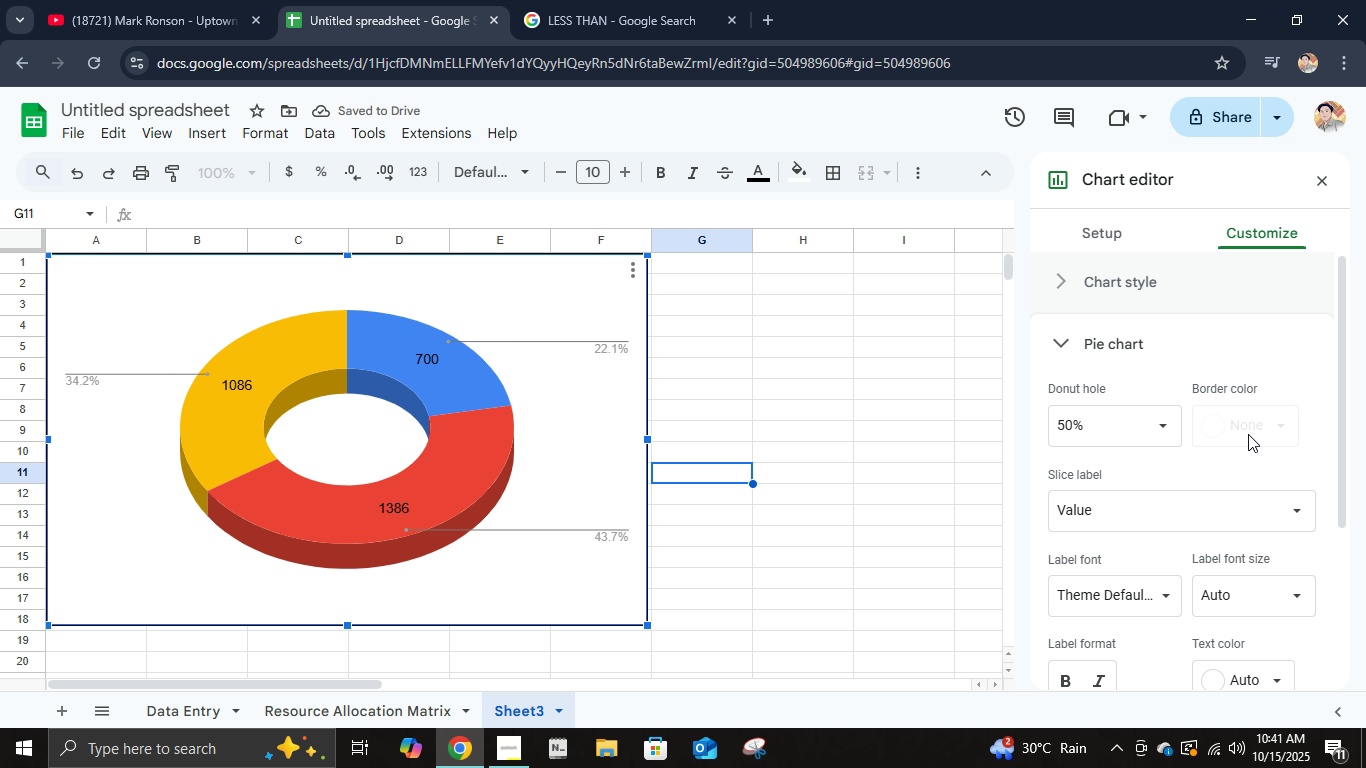 
left_click([1253, 436])
 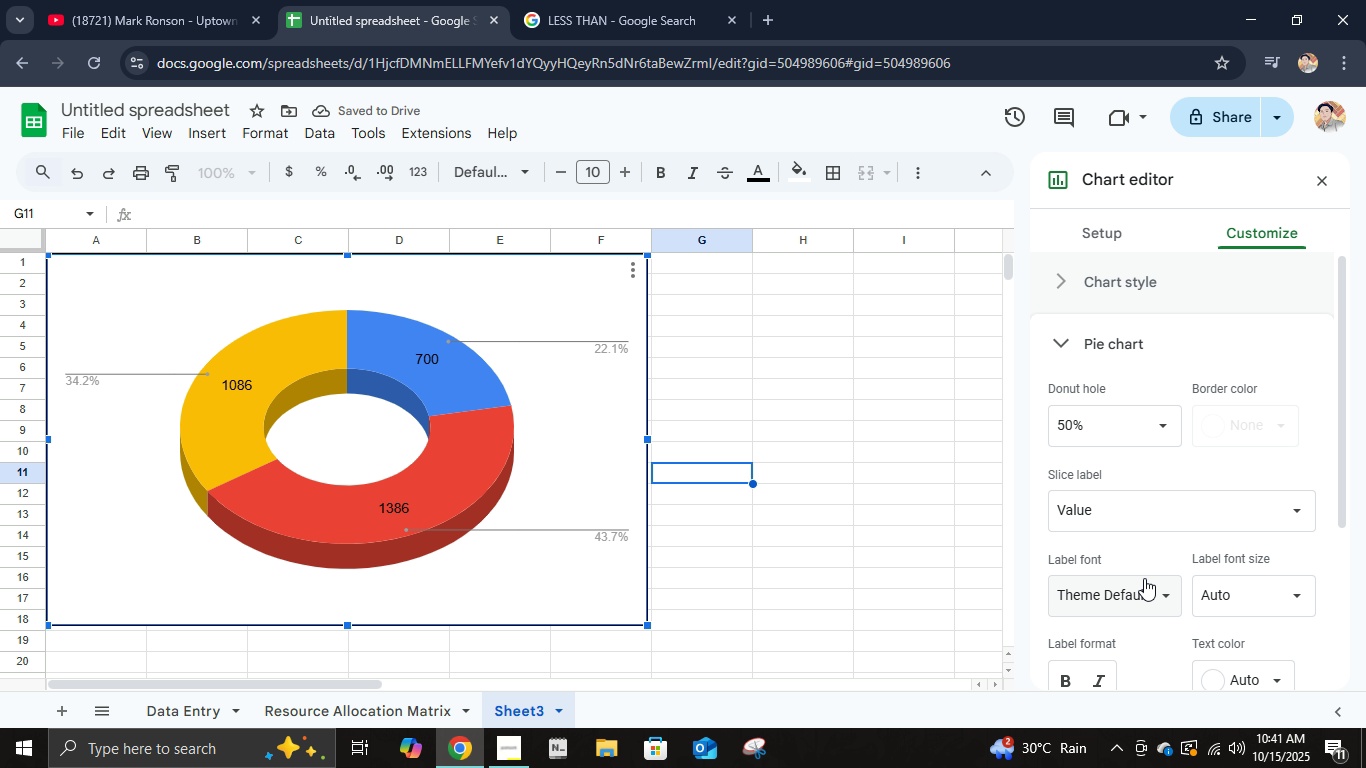 
left_click([1145, 495])
 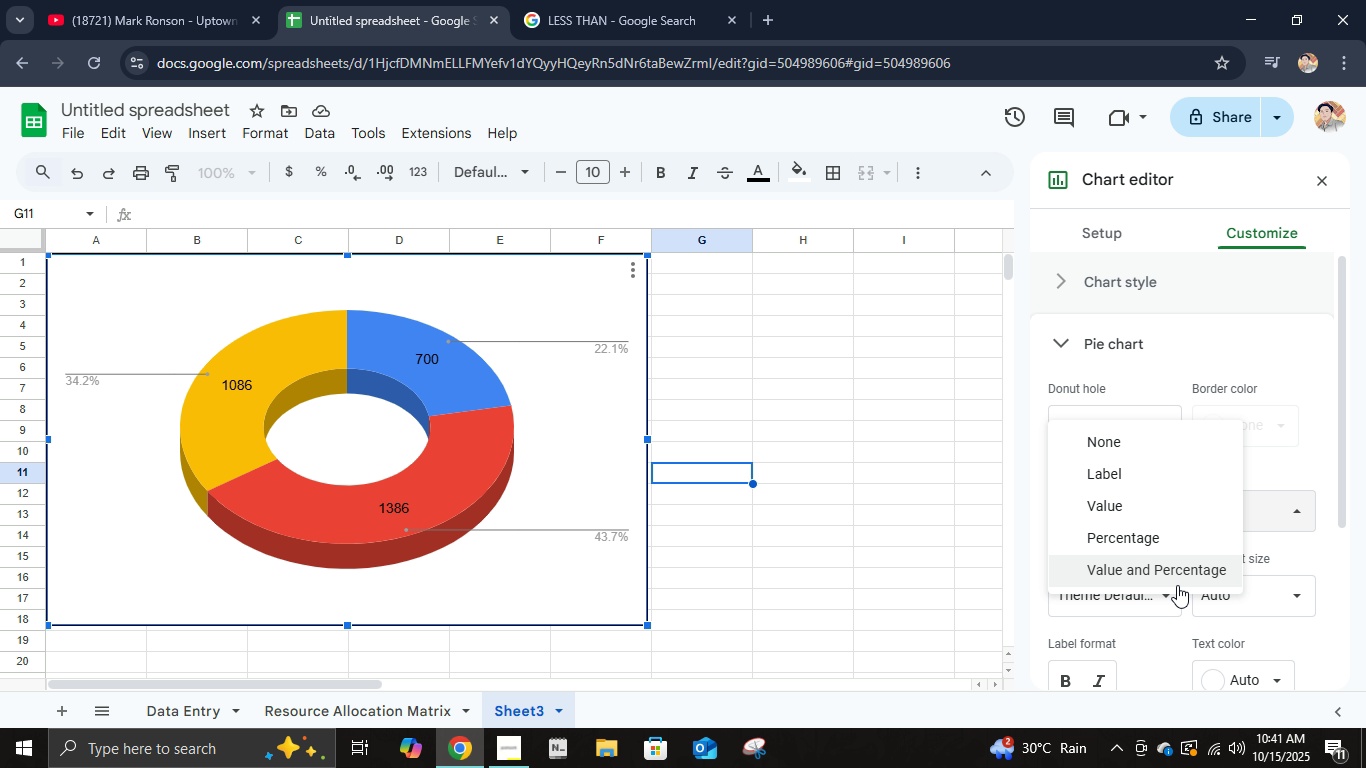 
left_click([1172, 567])
 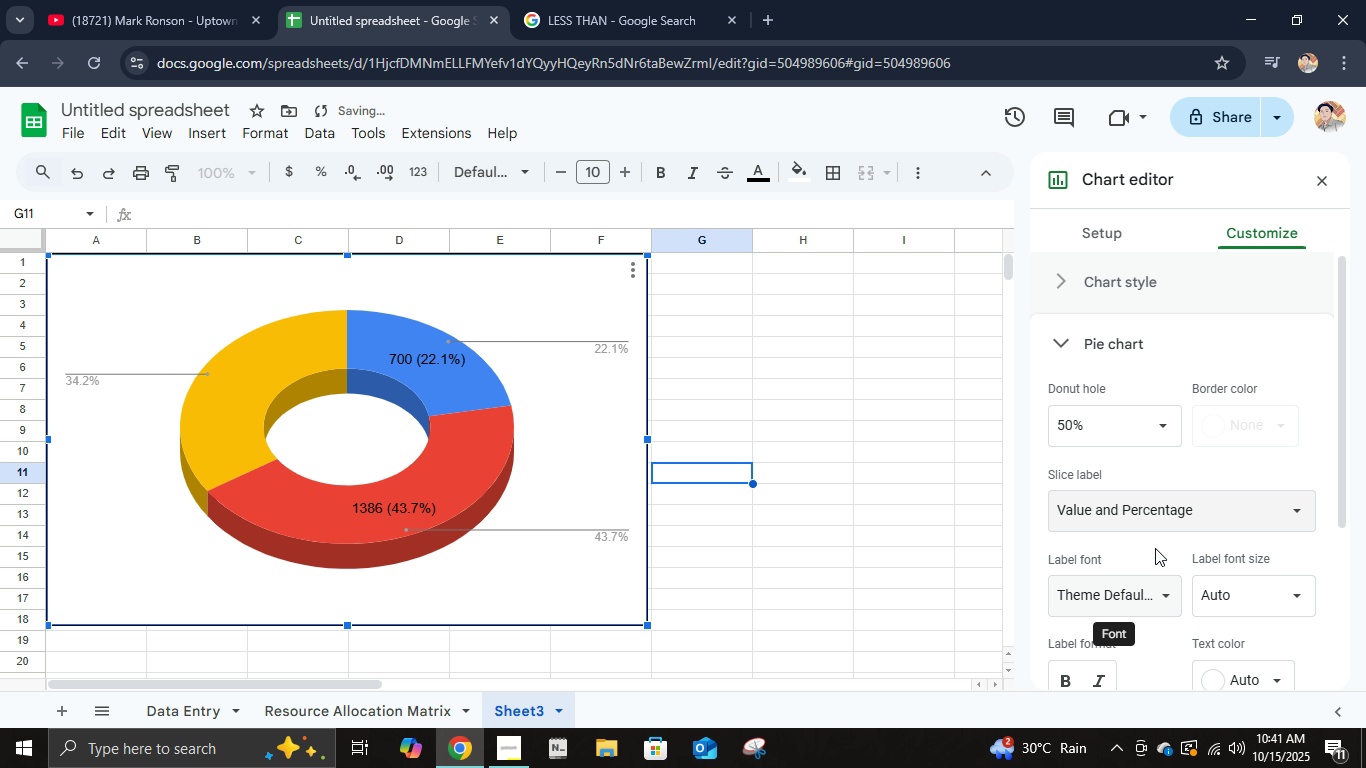 
left_click([1142, 517])
 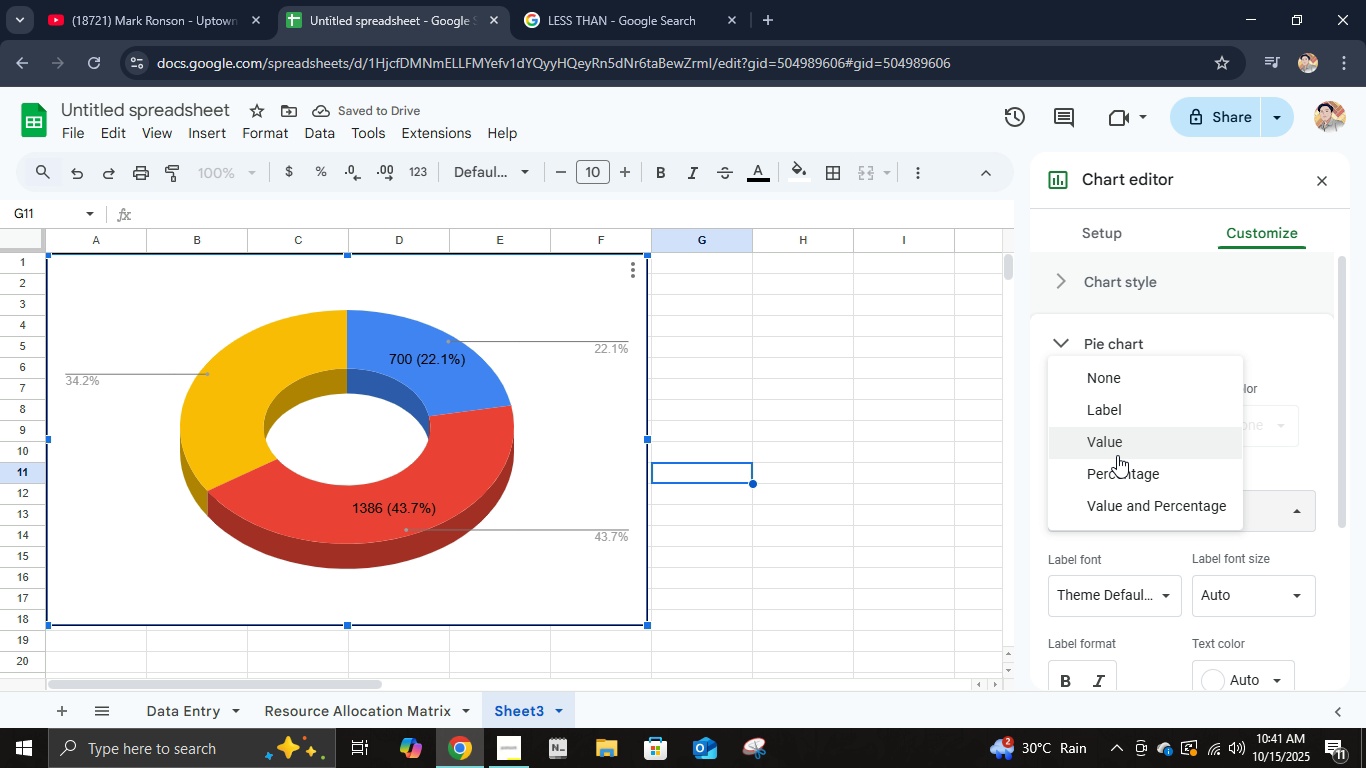 
left_click([1115, 435])
 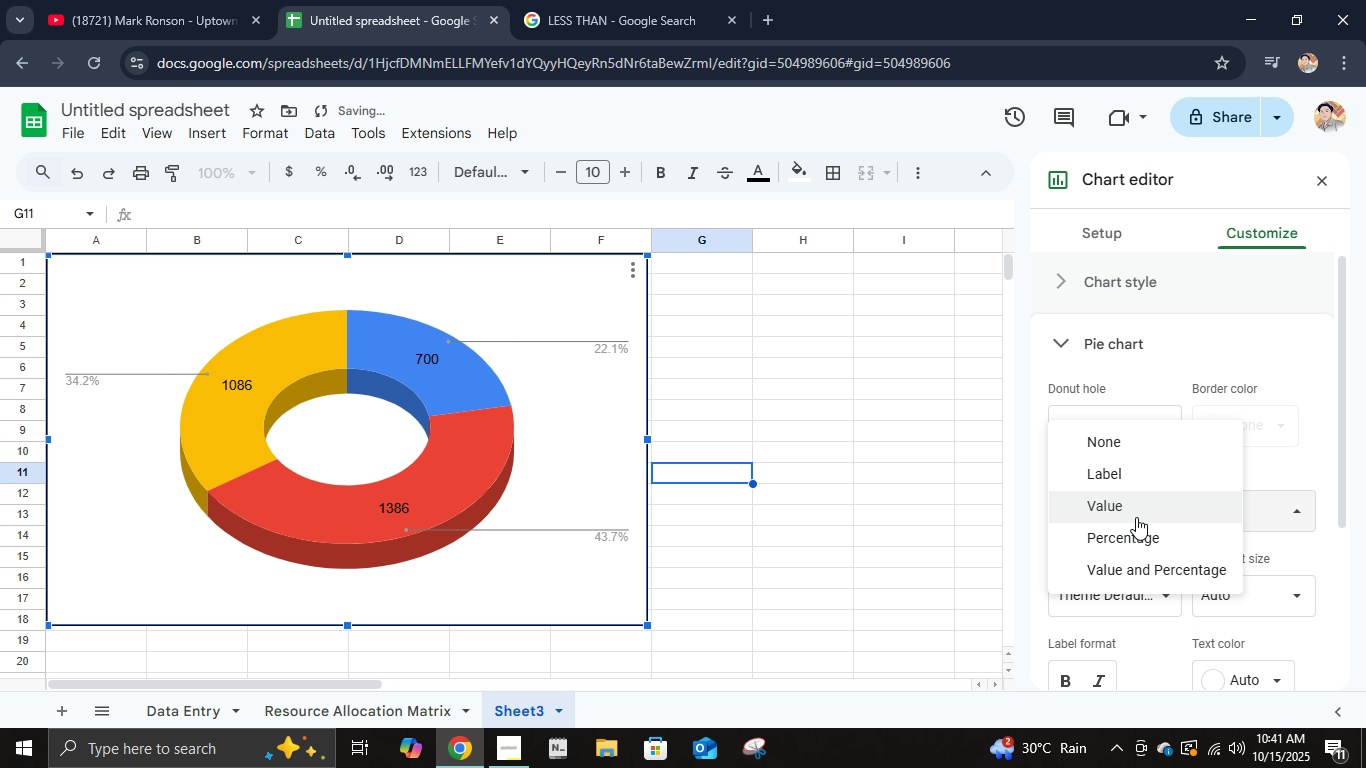 
left_click([1136, 517])
 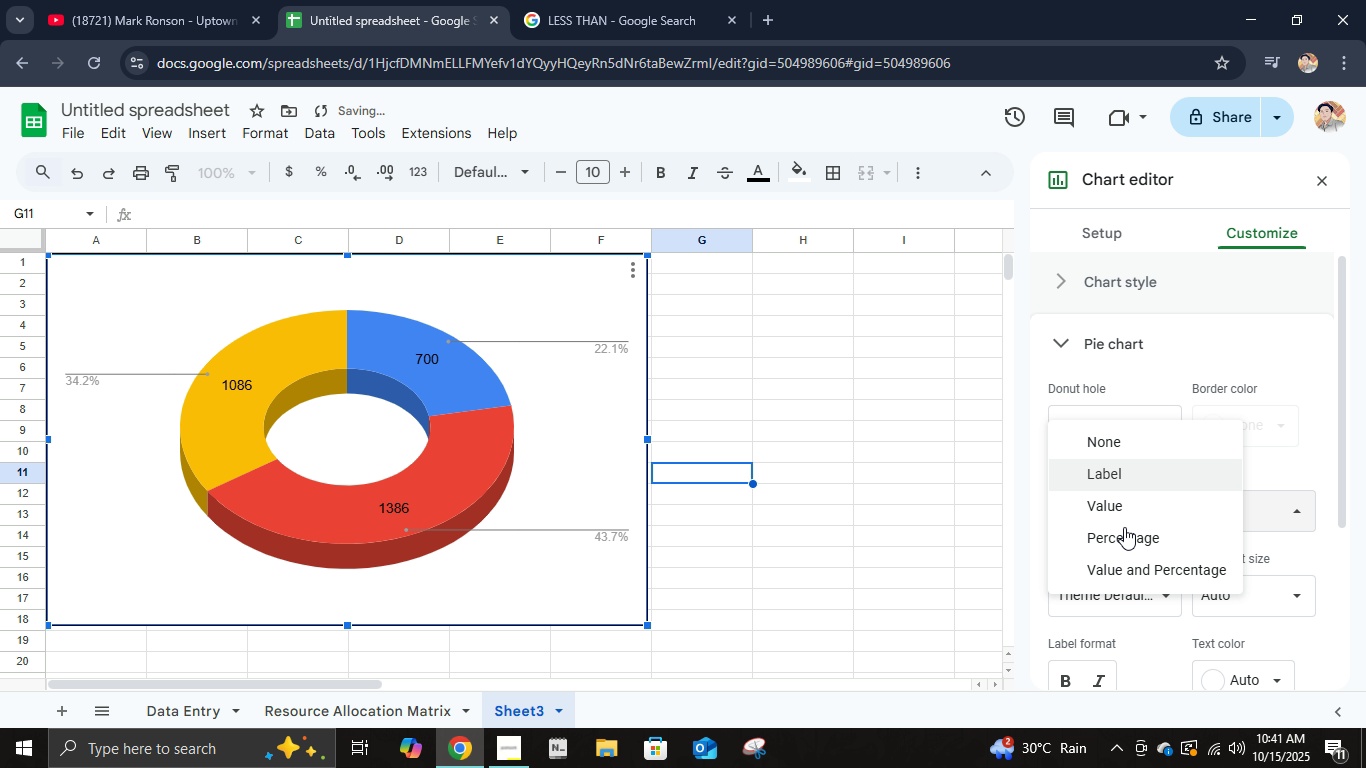 
left_click([1128, 535])
 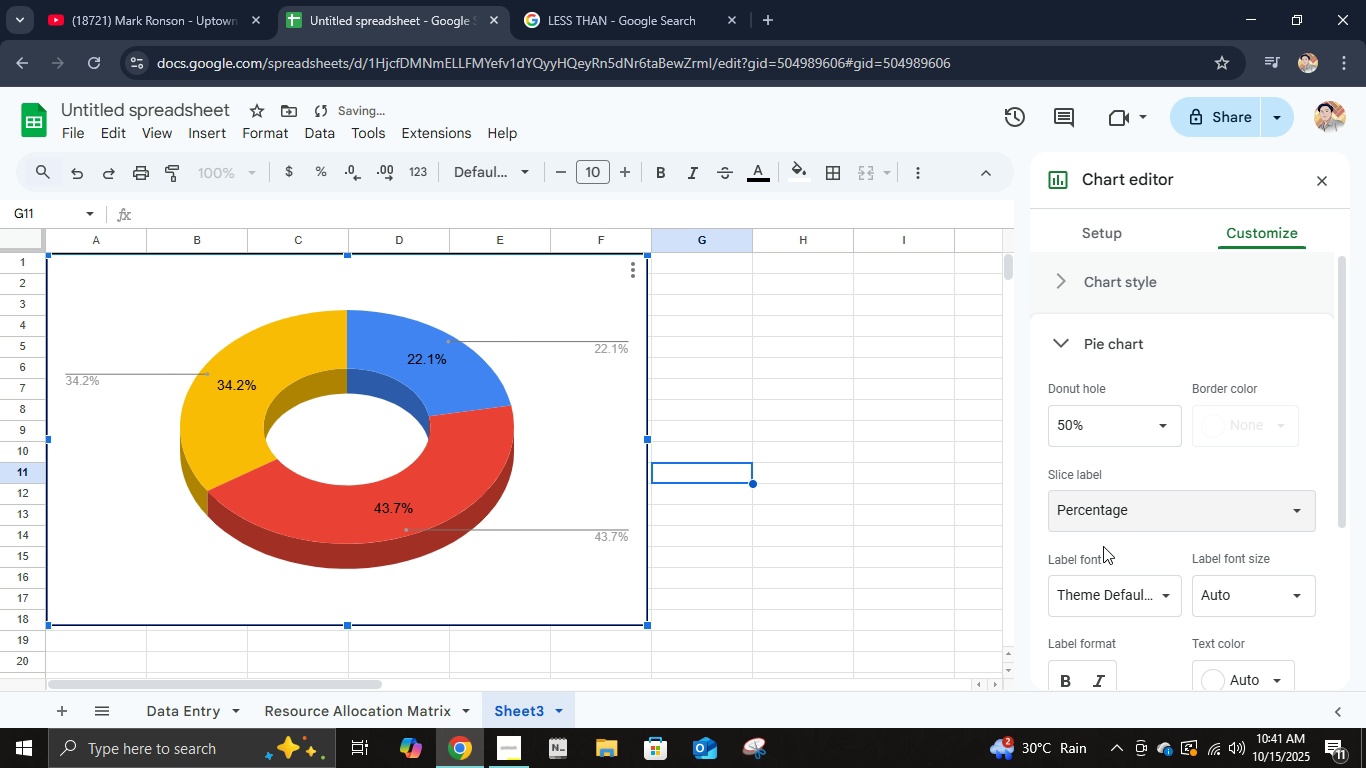 
scroll: coordinate [1125, 563], scroll_direction: down, amount: 1.0
 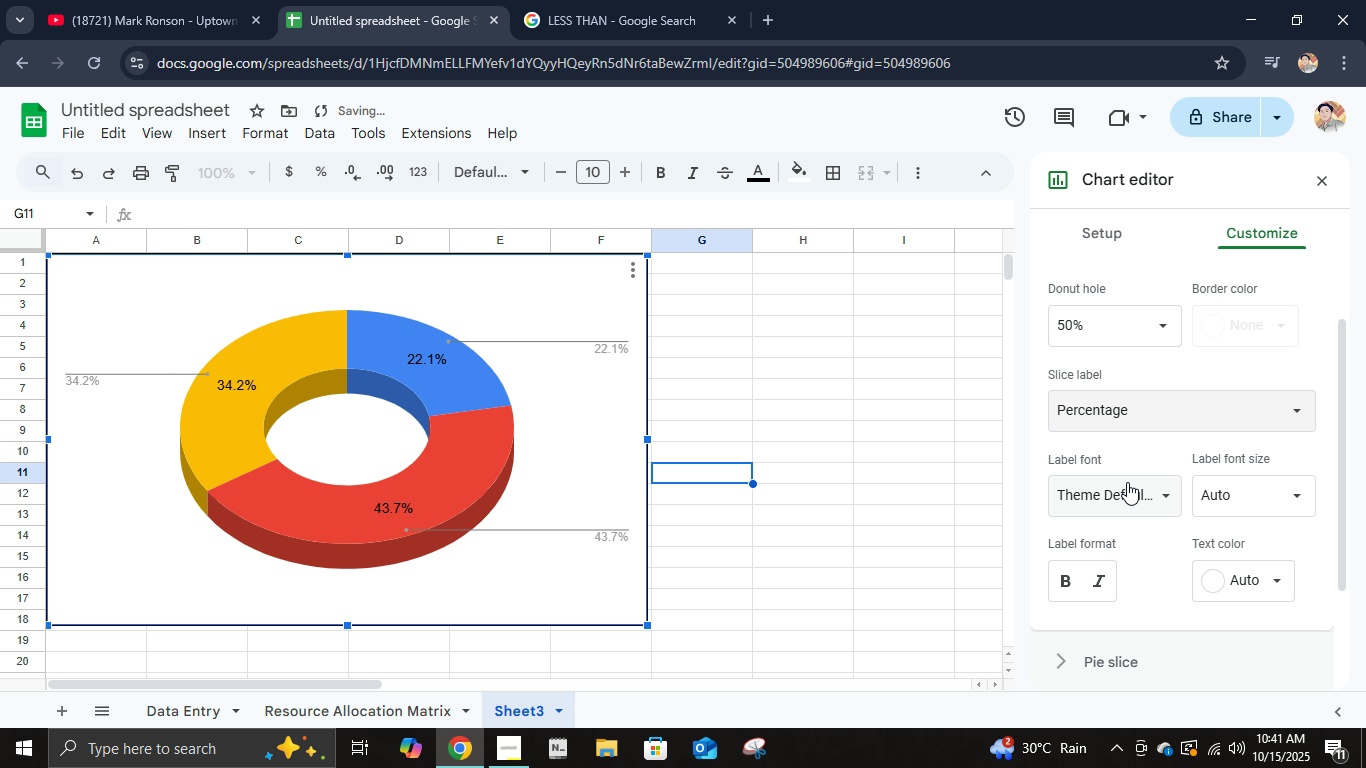 
left_click([1127, 482])
 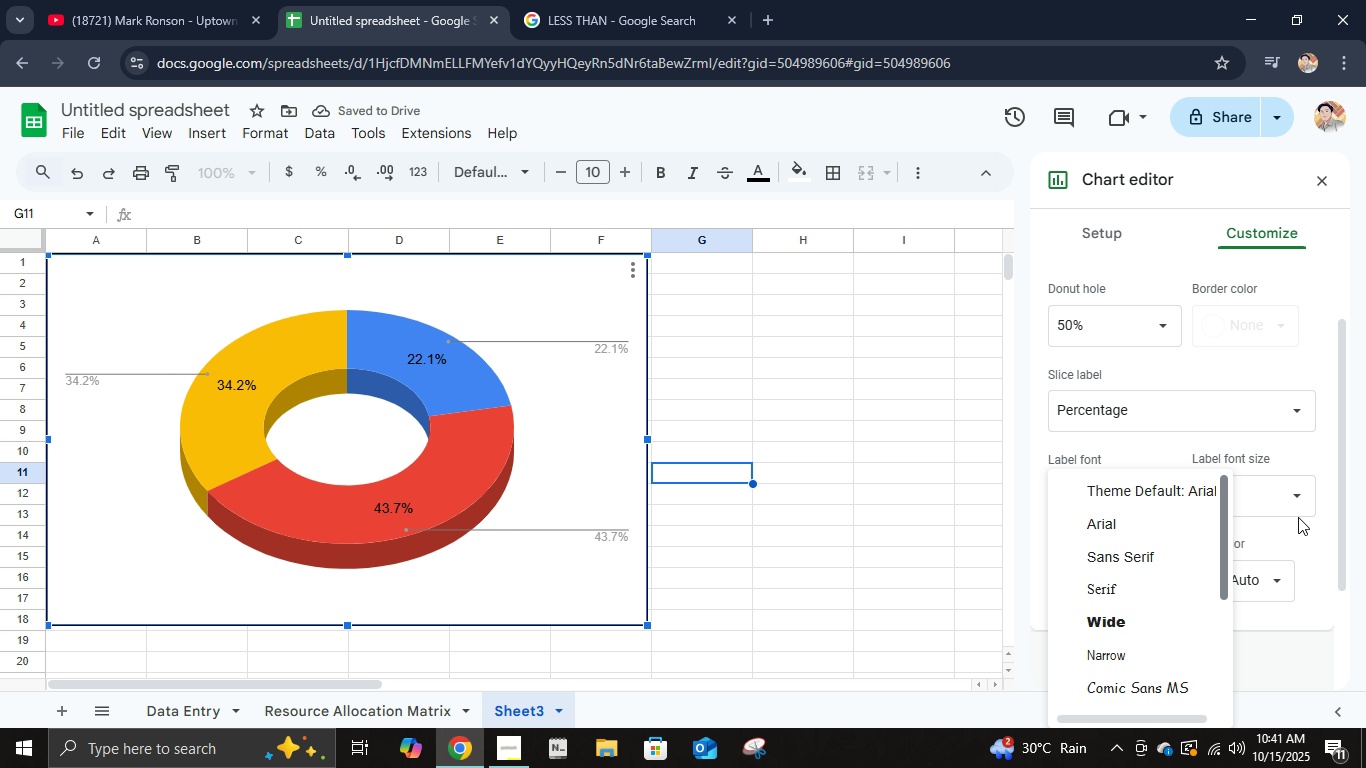 
left_click([1307, 534])
 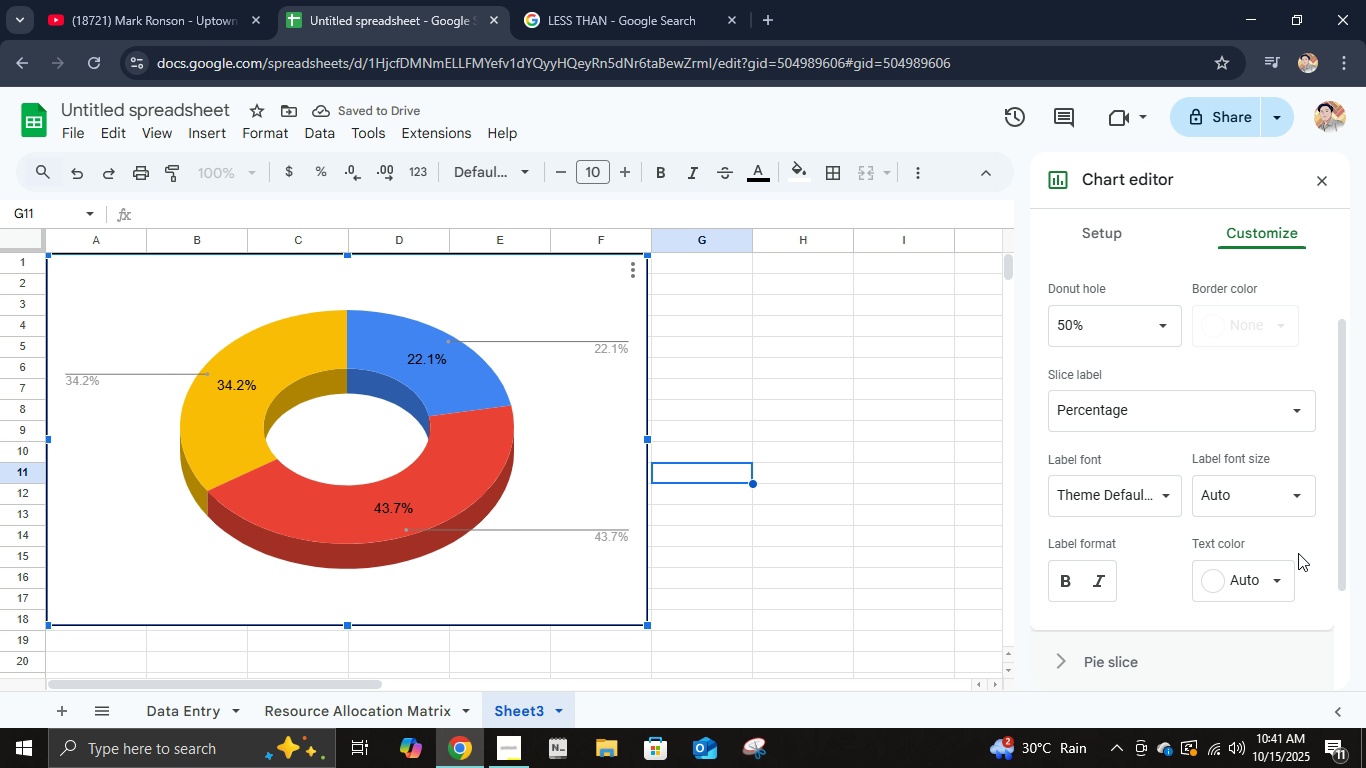 
scroll: coordinate [1298, 554], scroll_direction: down, amount: 3.0
 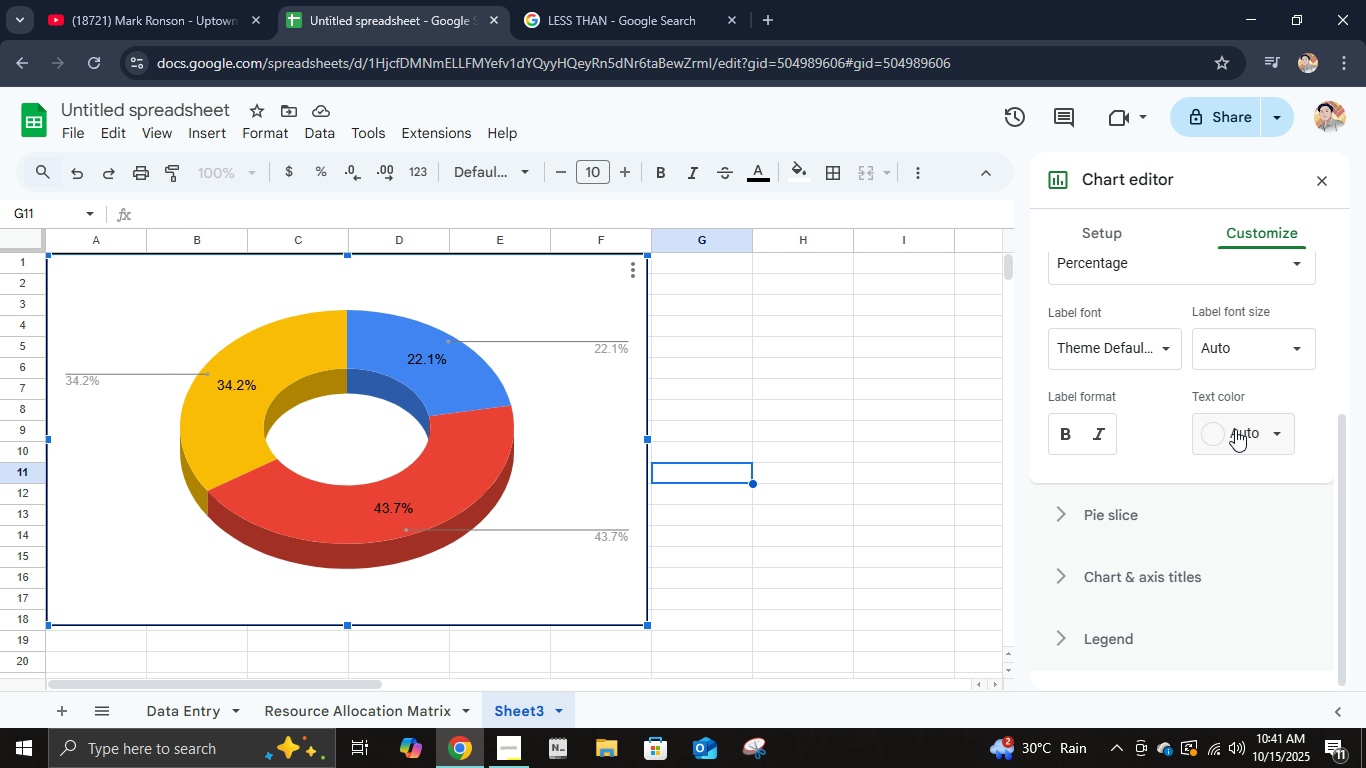 
left_click([1239, 440])
 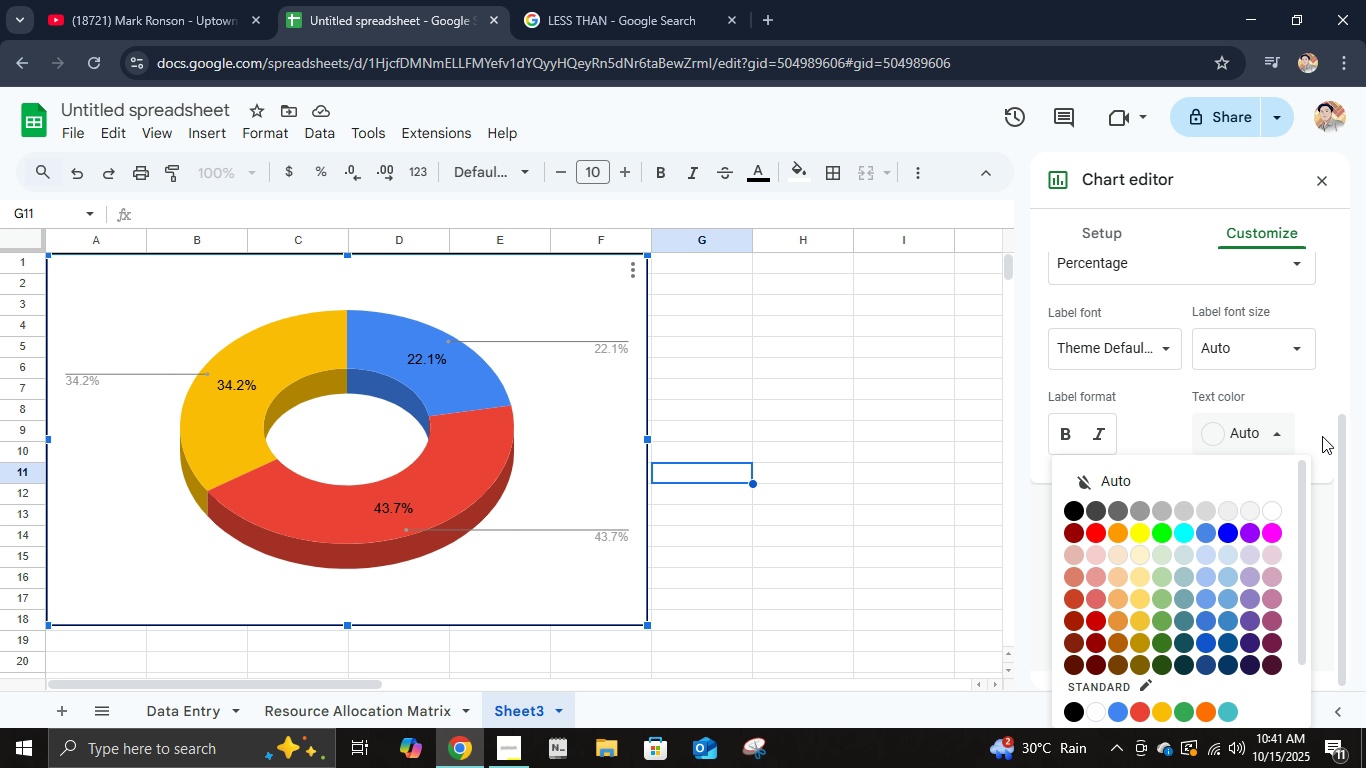 
left_click([1318, 433])
 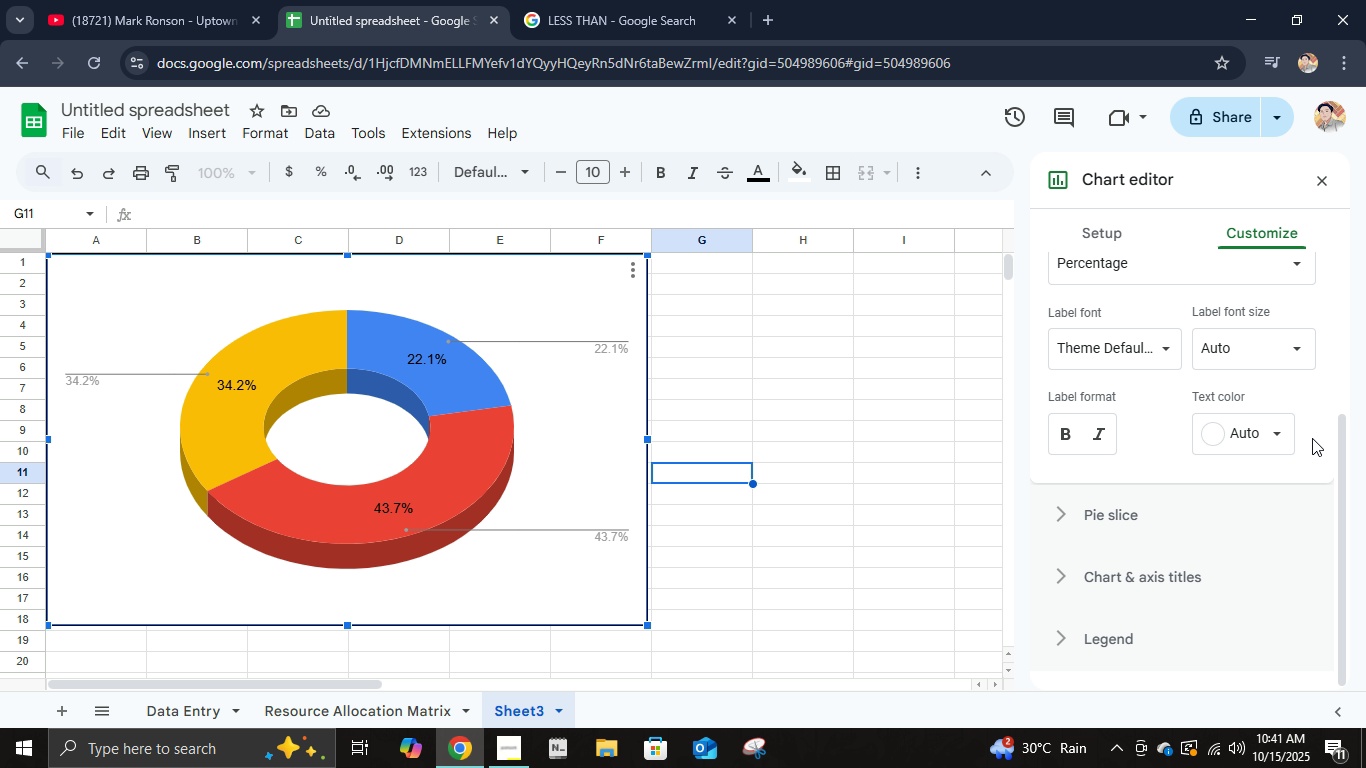 
scroll: coordinate [1291, 428], scroll_direction: up, amount: 10.0
 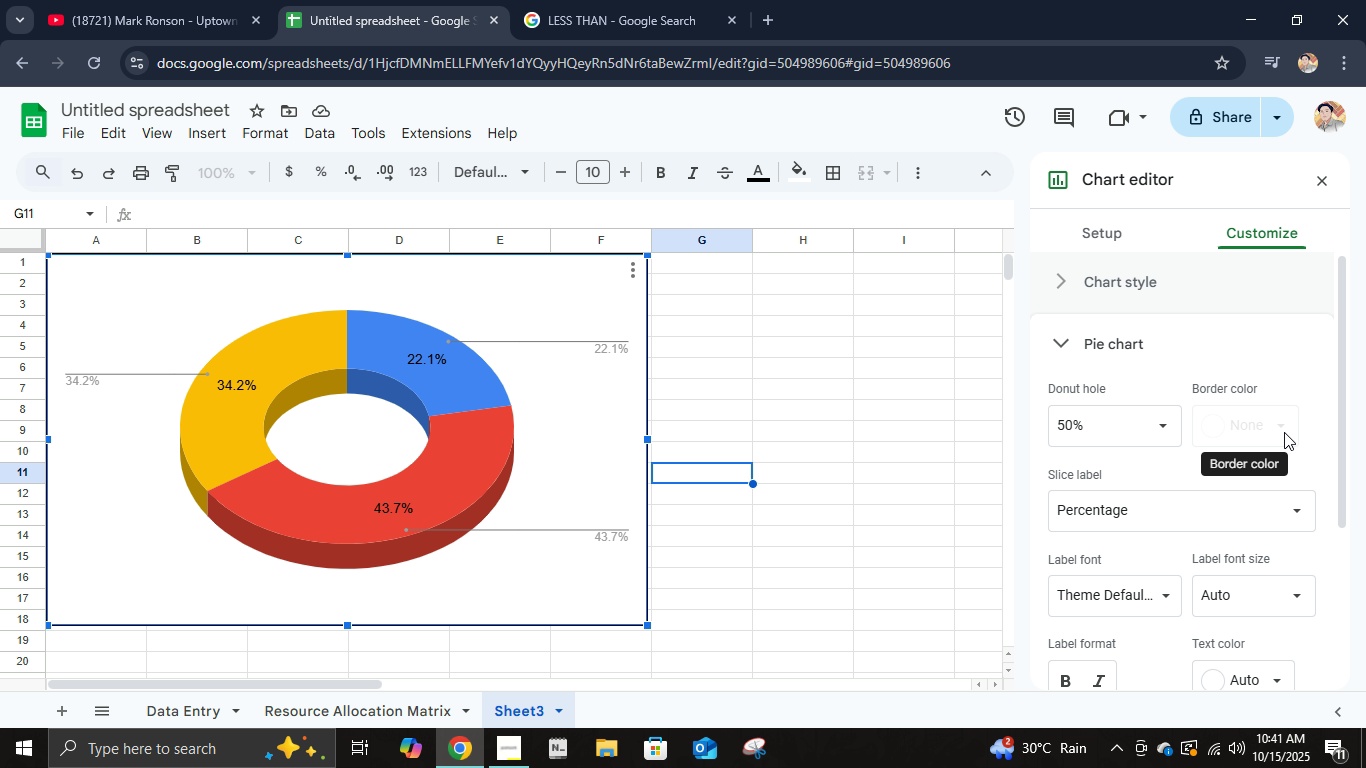 
scroll: coordinate [1167, 511], scroll_direction: down, amount: 6.0
 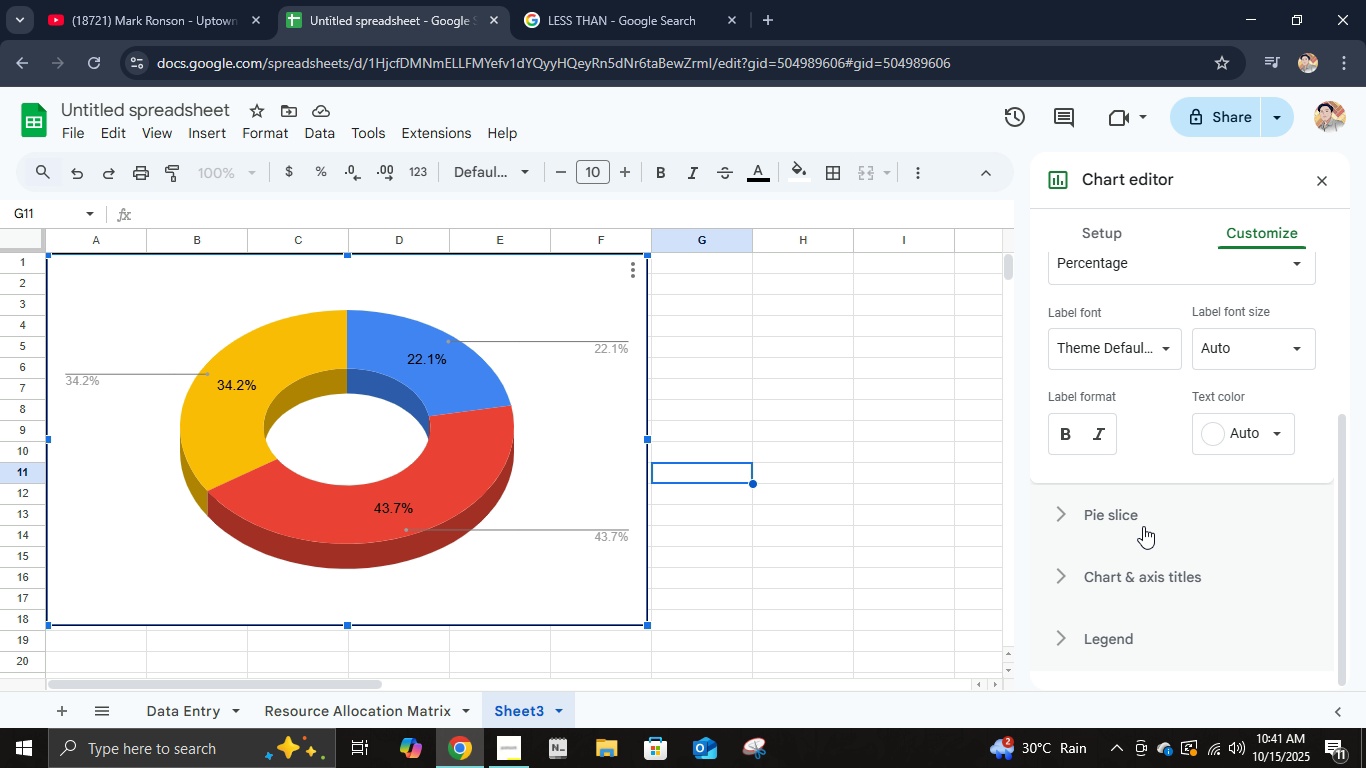 
left_click([1142, 526])
 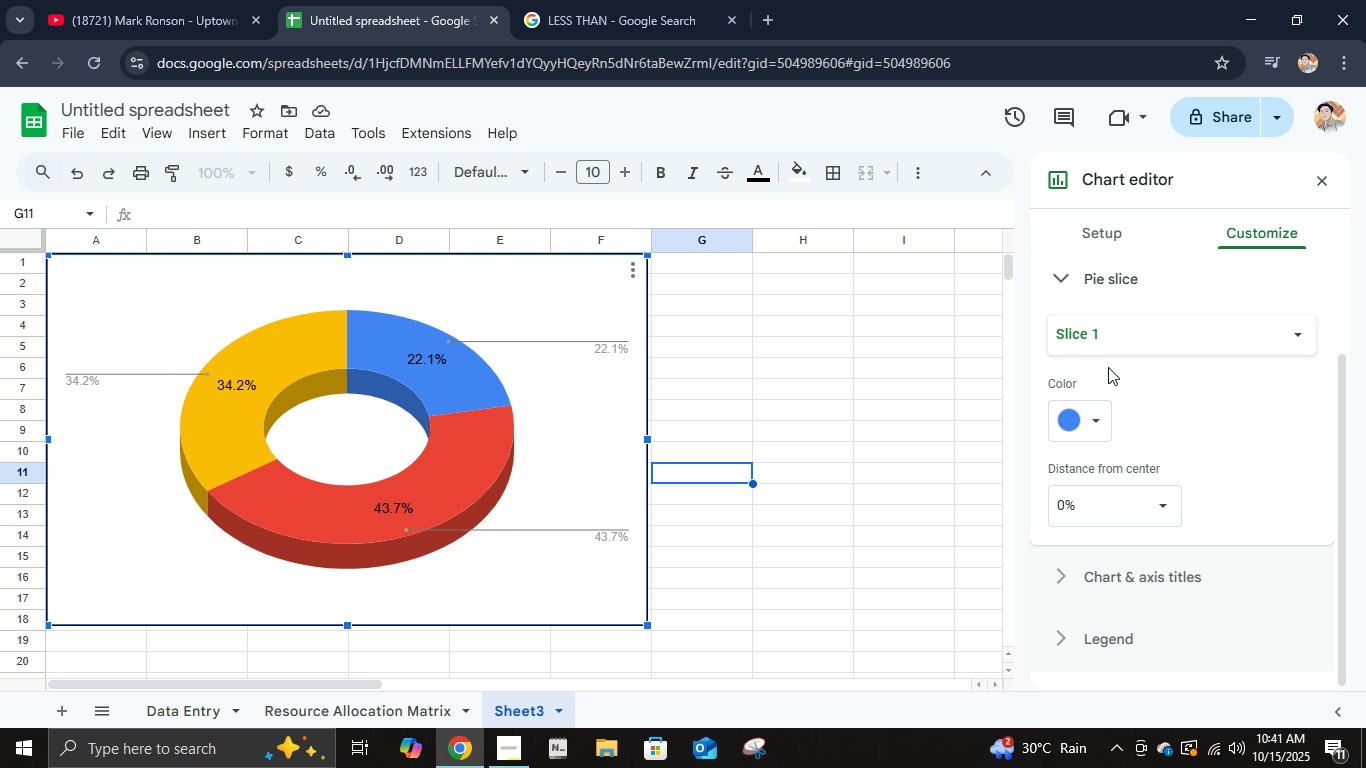 
left_click([1115, 341])
 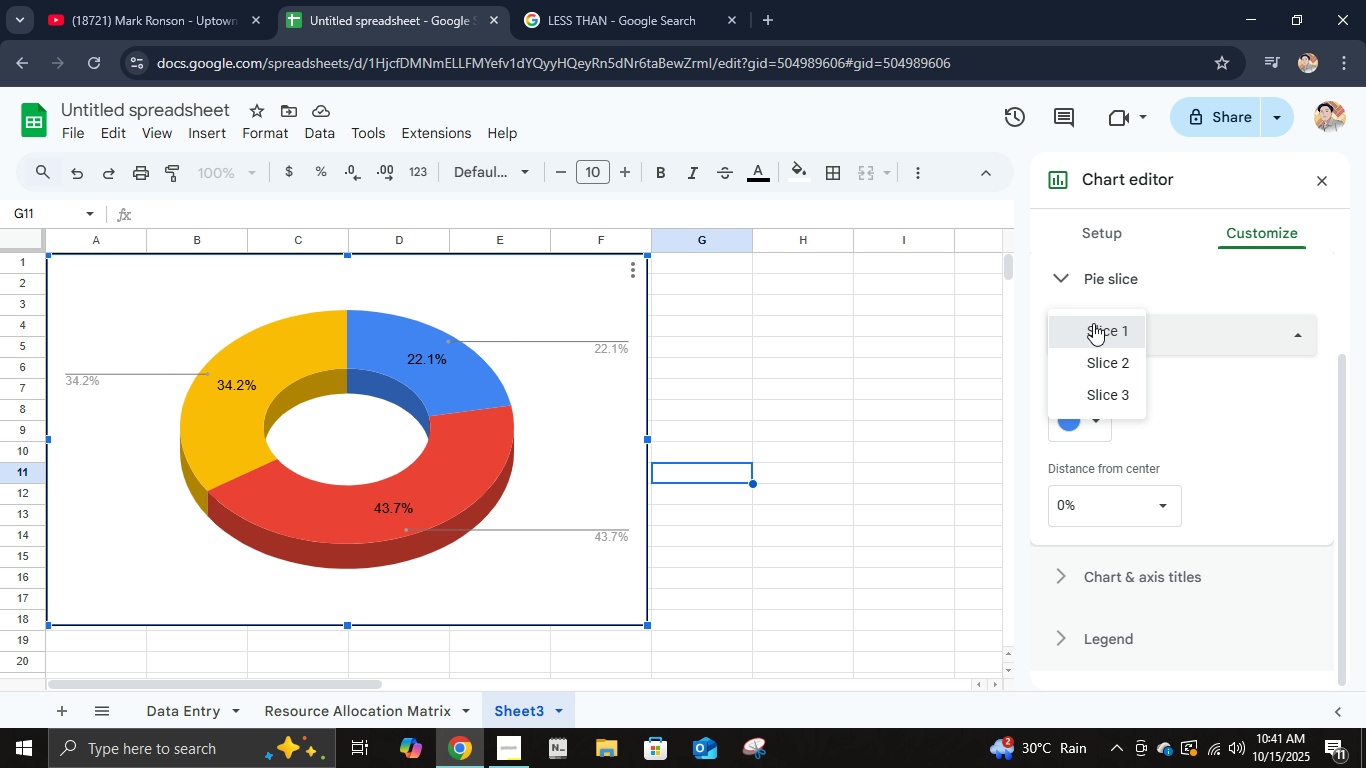 
double_click([1094, 323])
 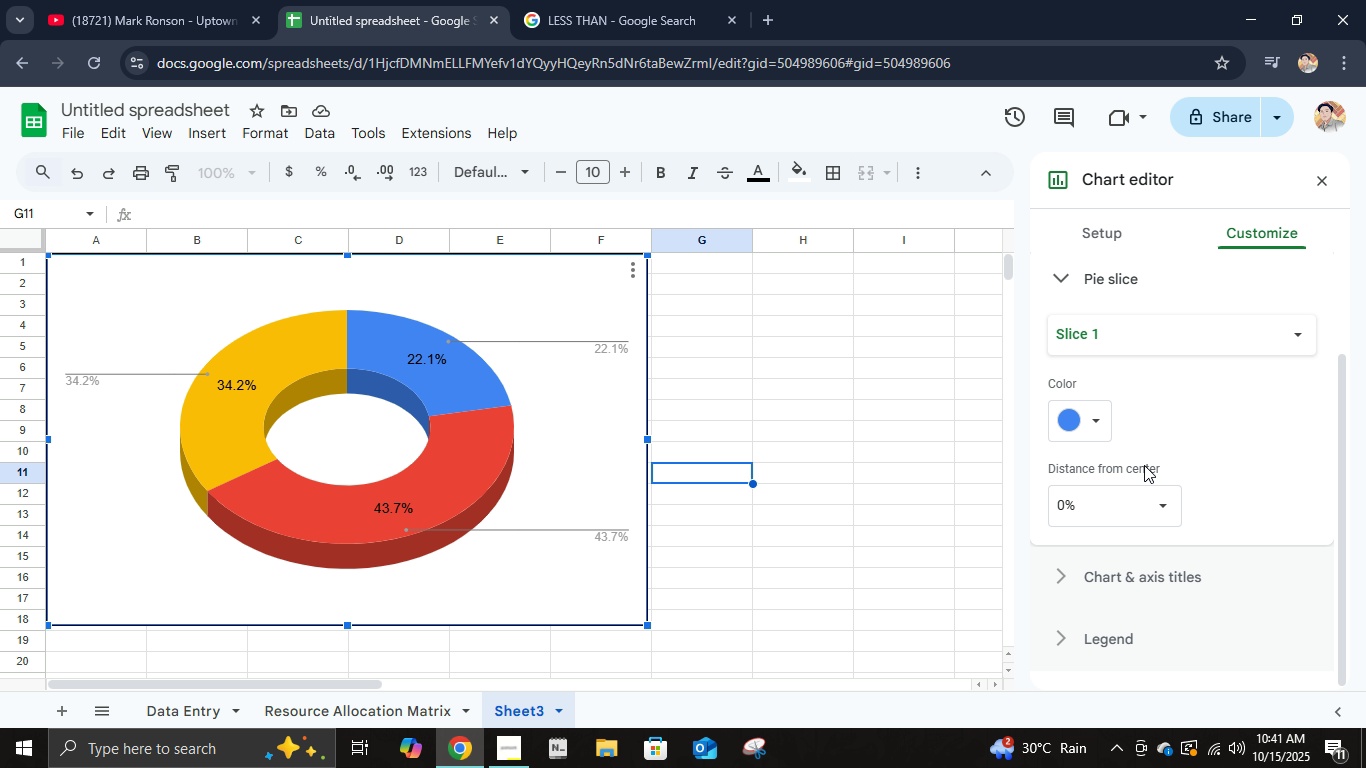 
left_click([1141, 501])
 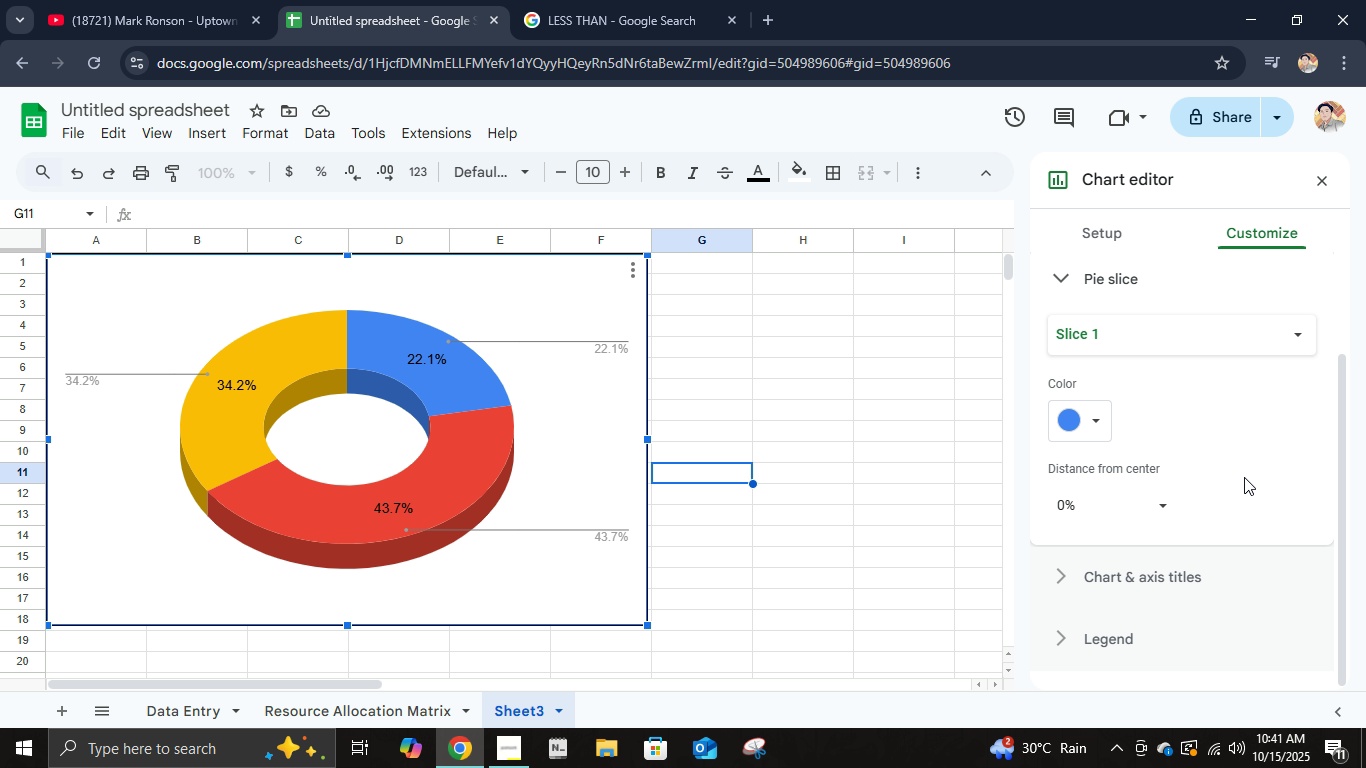 
left_click([1244, 477])
 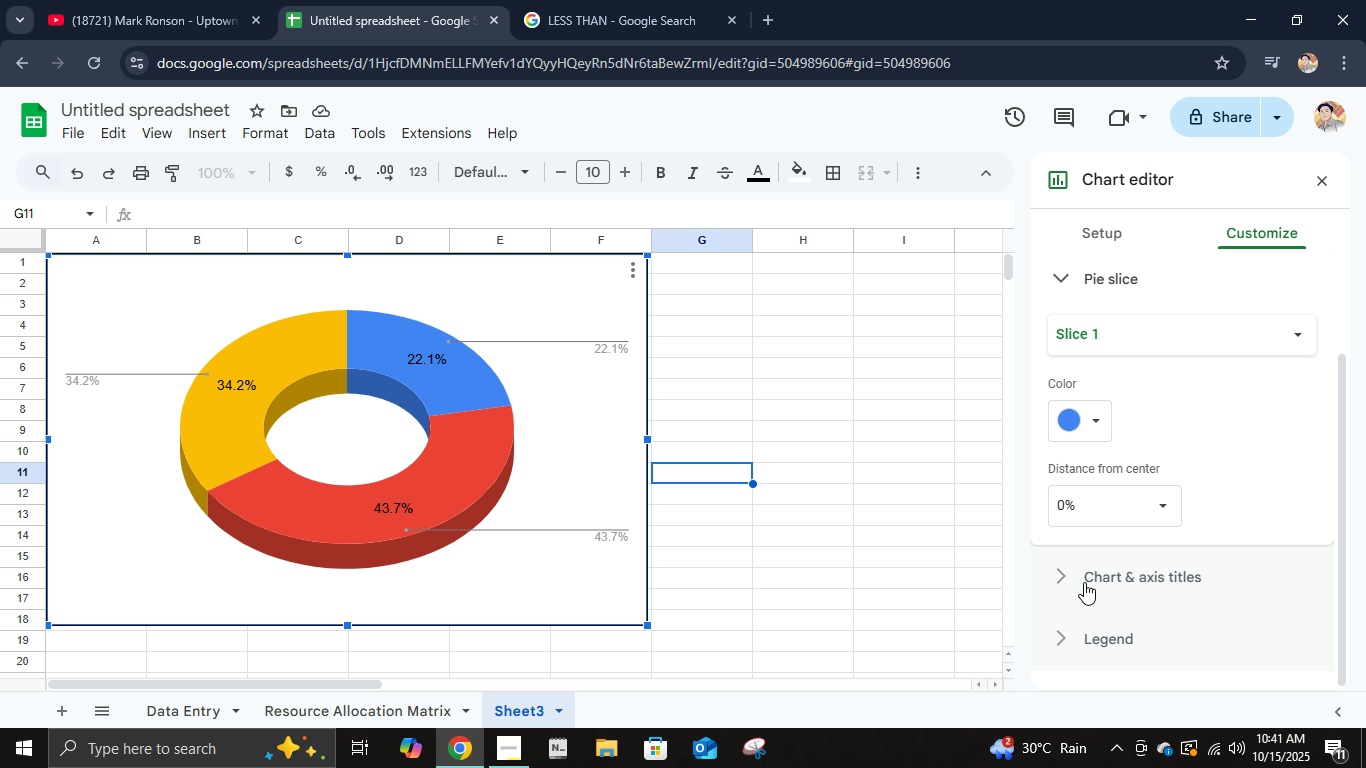 
scroll: coordinate [1191, 592], scroll_direction: down, amount: 4.0
 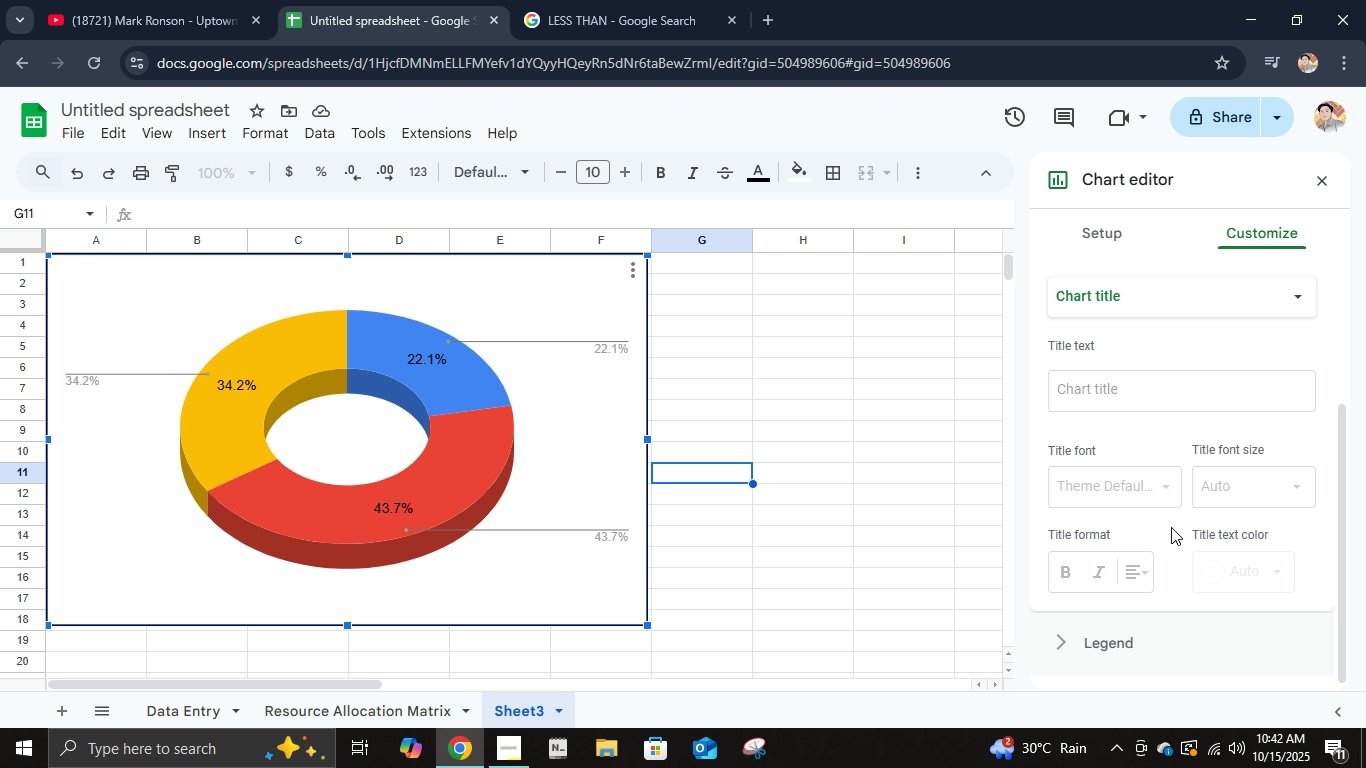 
scroll: coordinate [1160, 503], scroll_direction: up, amount: 2.0
 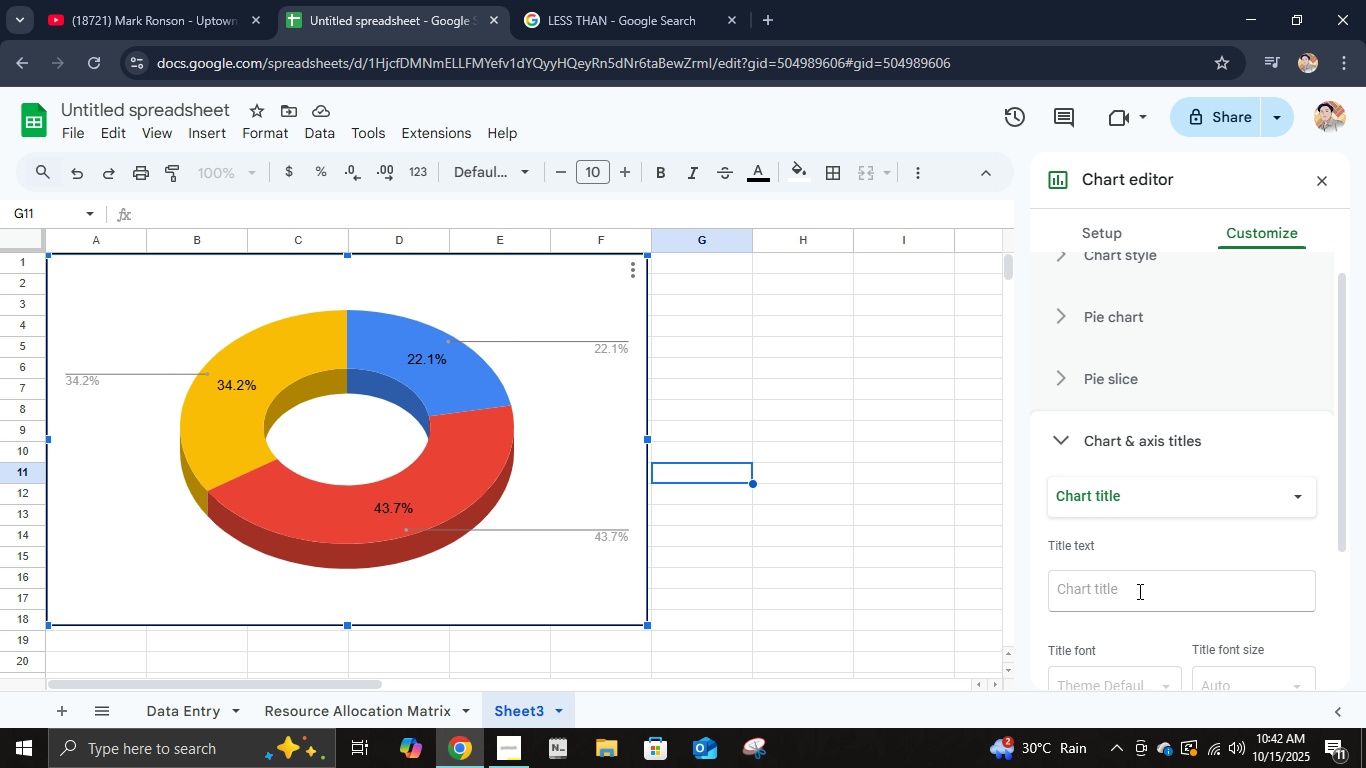 
left_click([1135, 602])
 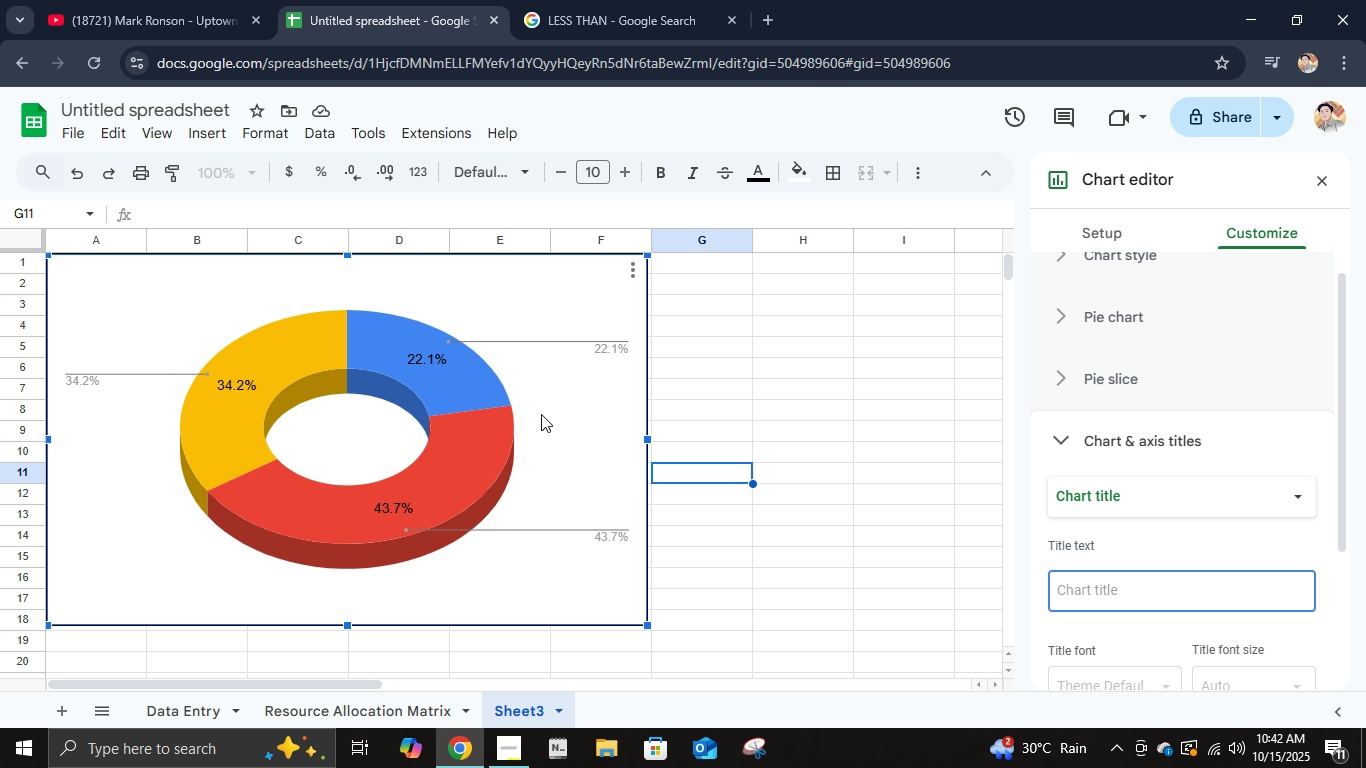 
type(ALL)
key(Backspace)
key(Backspace)
key(Backspace)
 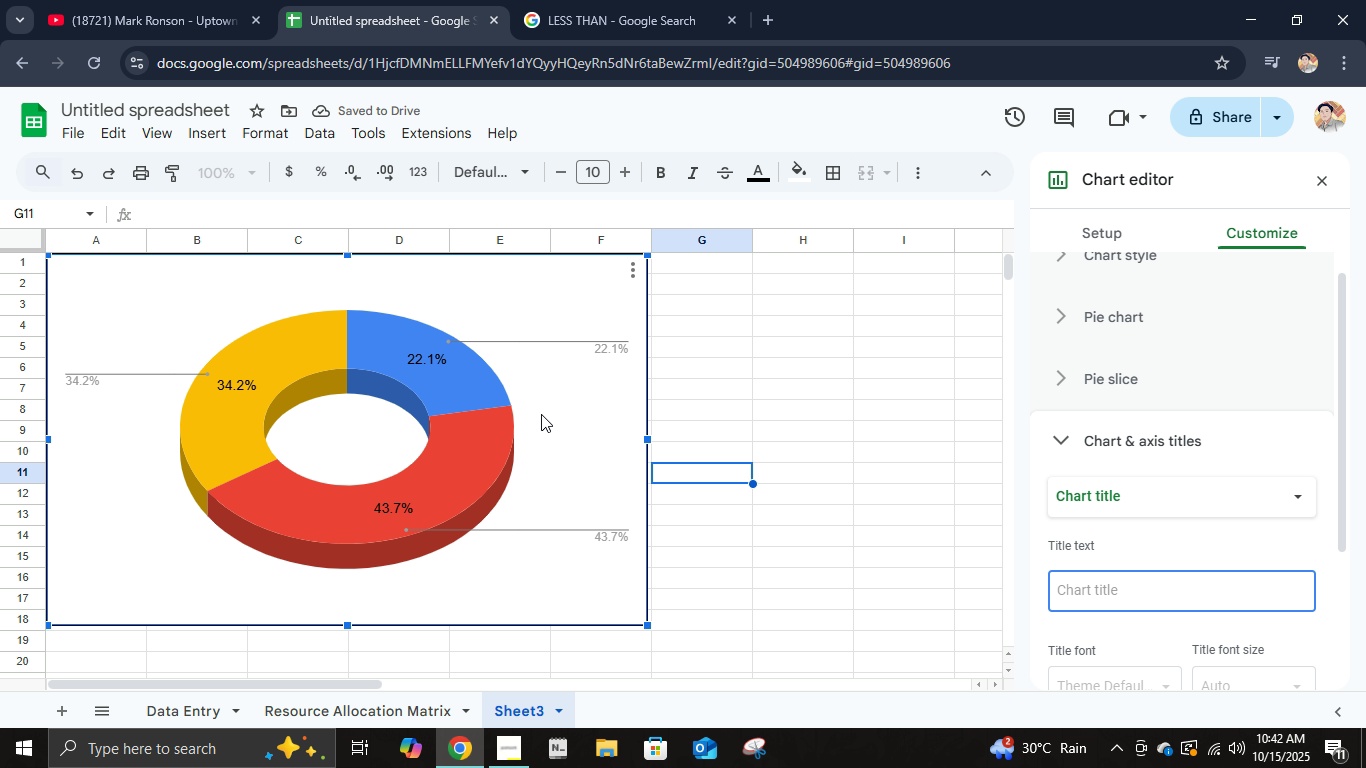 
wait(8.59)
 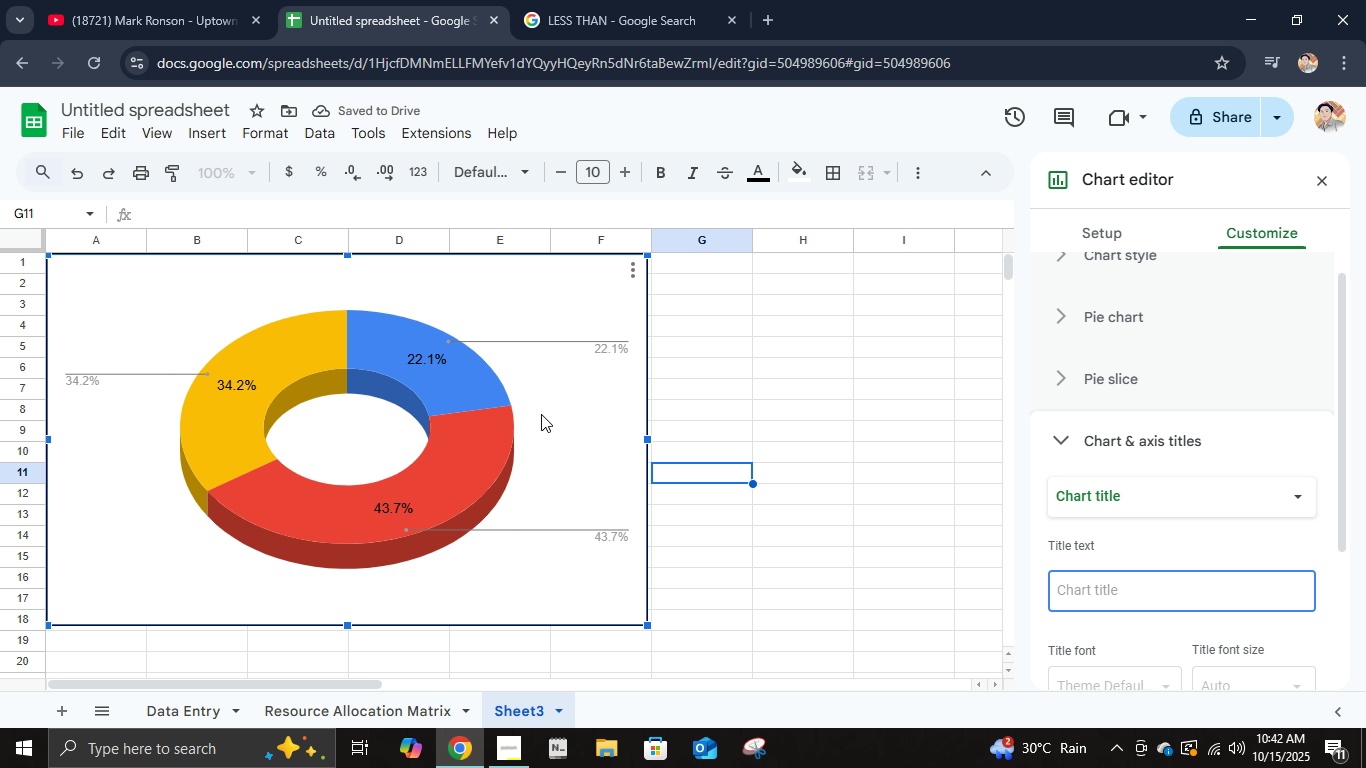 
left_click([302, 710])
 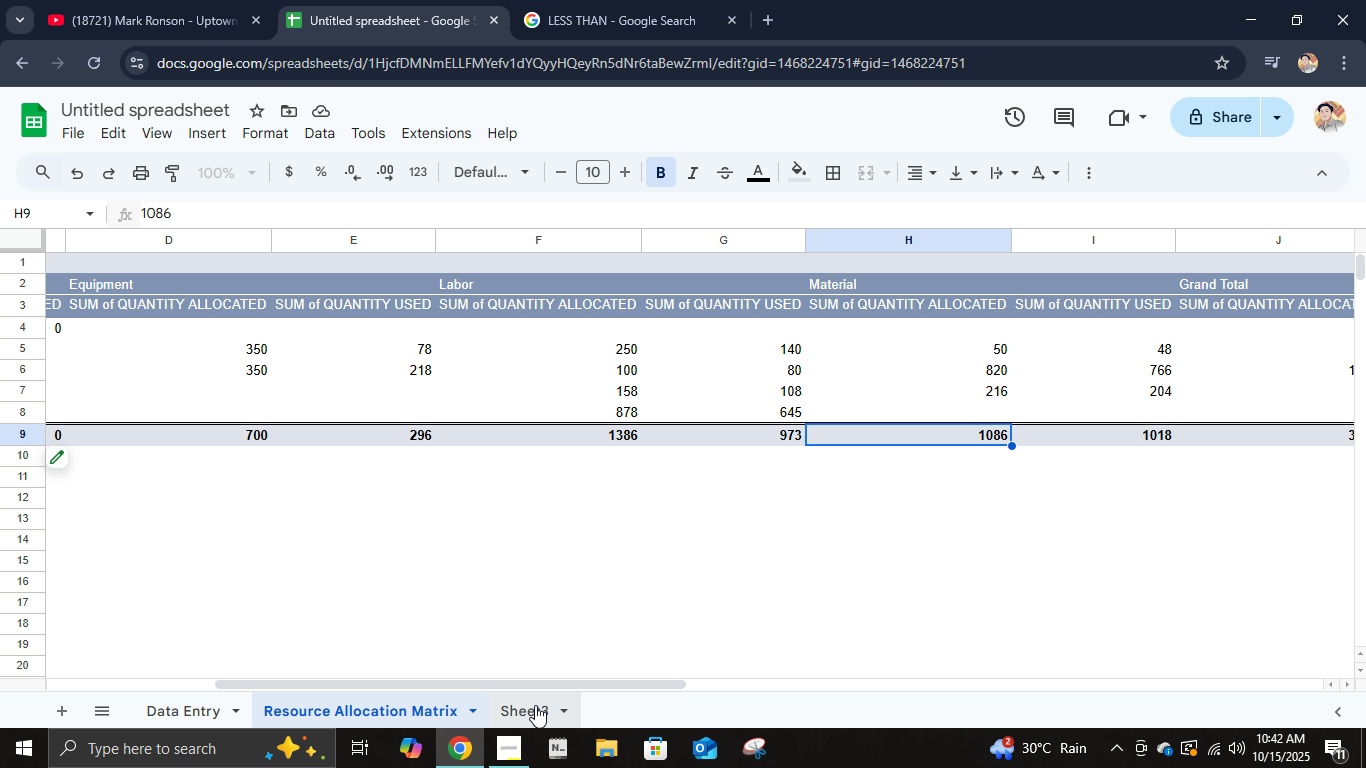 
left_click([500, 708])
 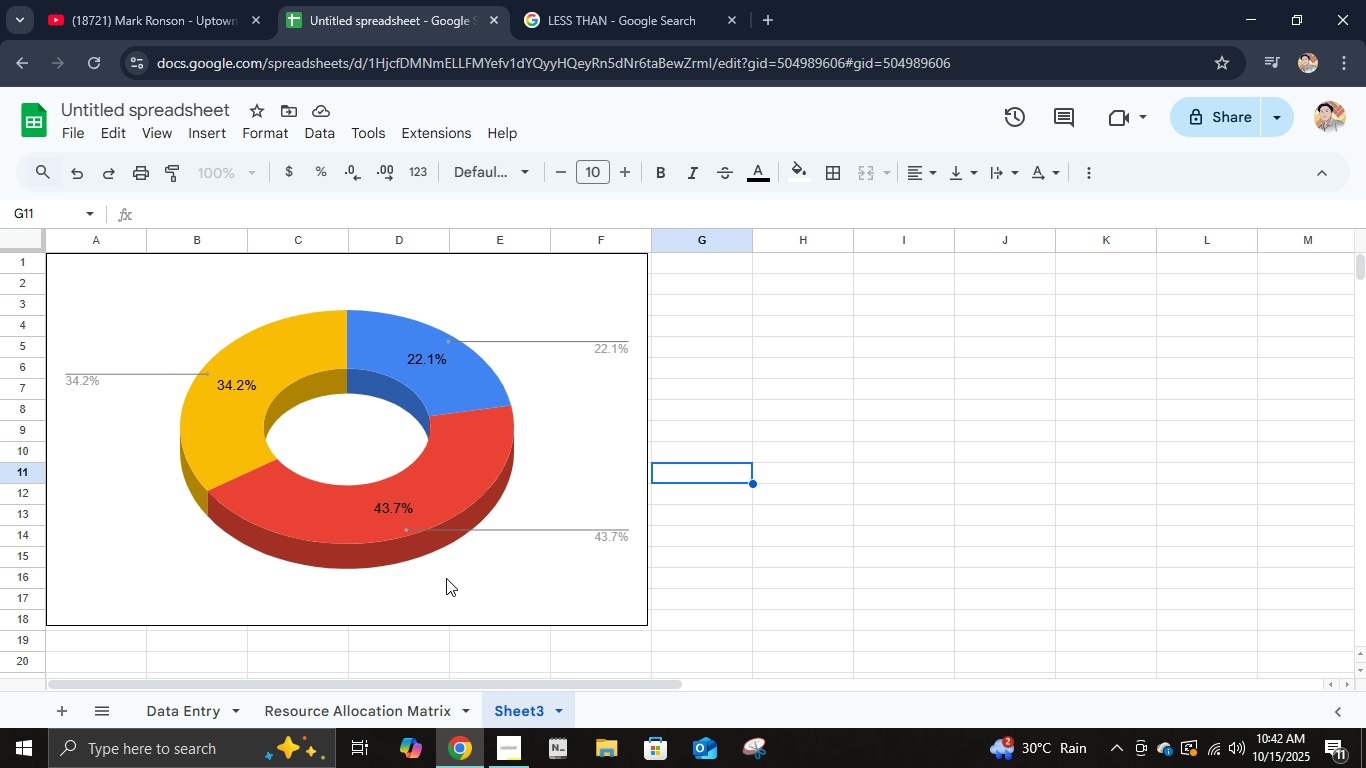 
double_click([449, 578])
 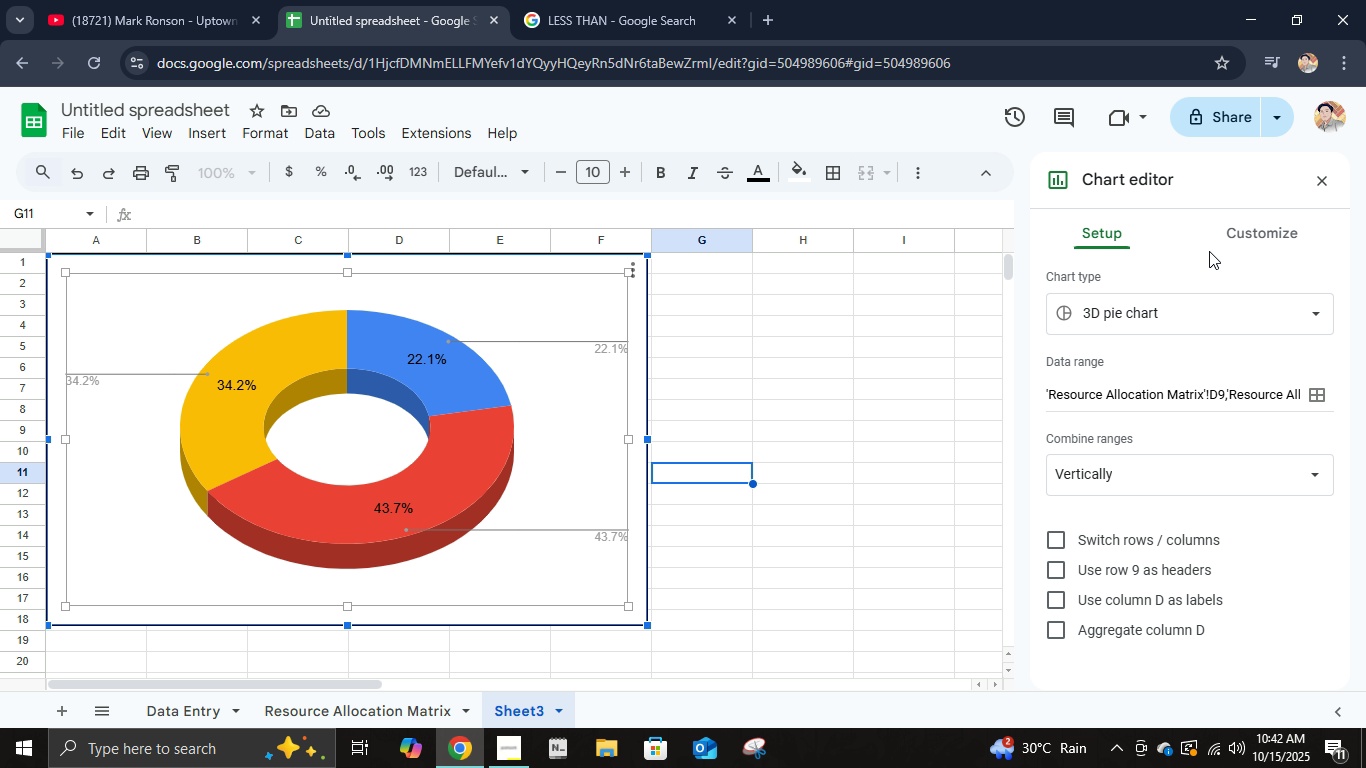 
left_click([1233, 227])
 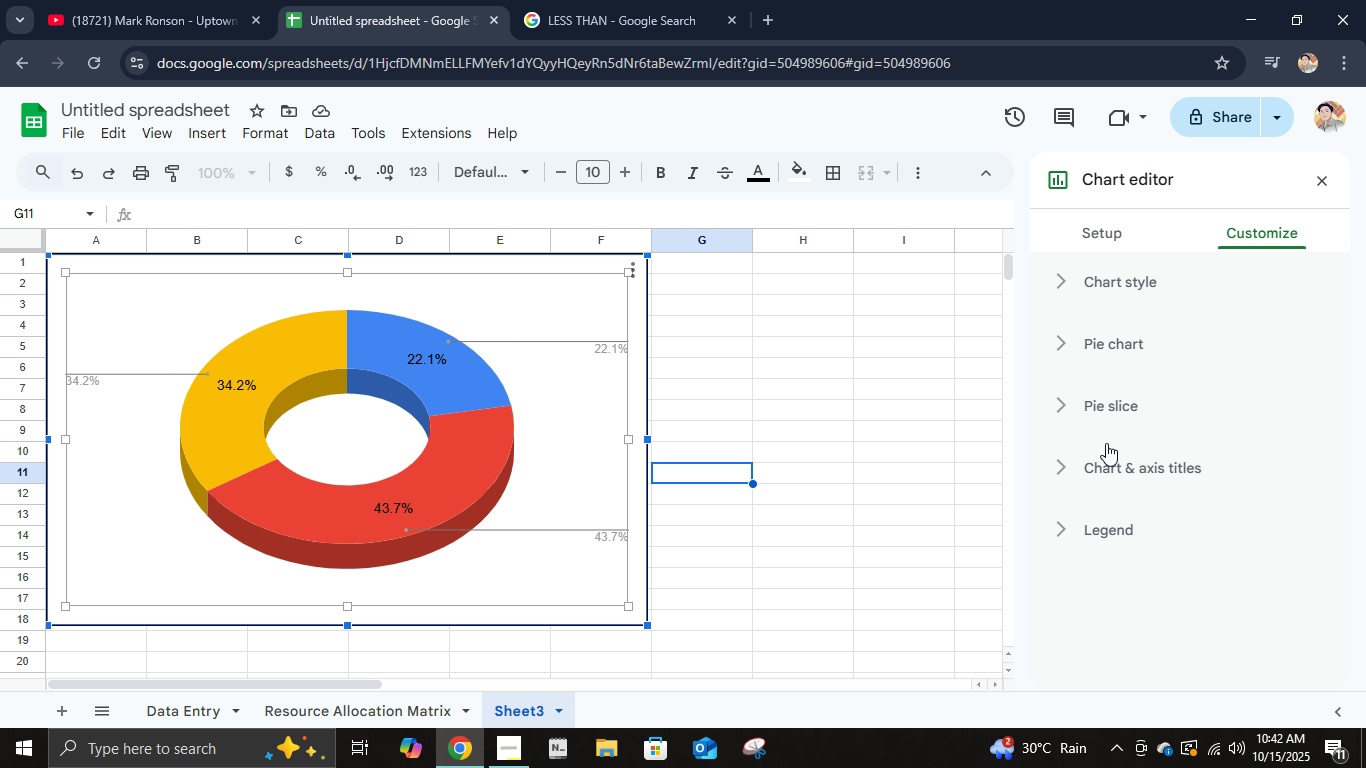 
left_click([1108, 471])
 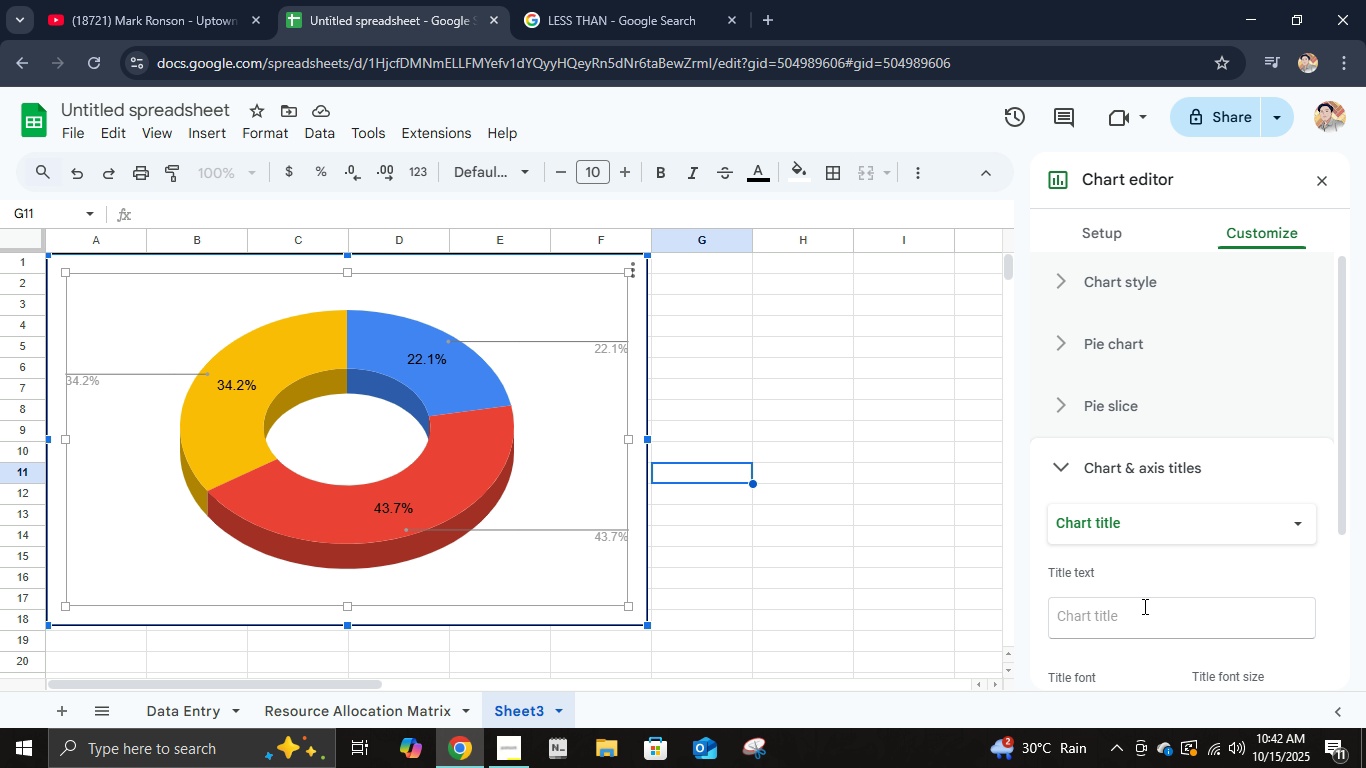 
scroll: coordinate [1141, 600], scroll_direction: down, amount: 1.0
 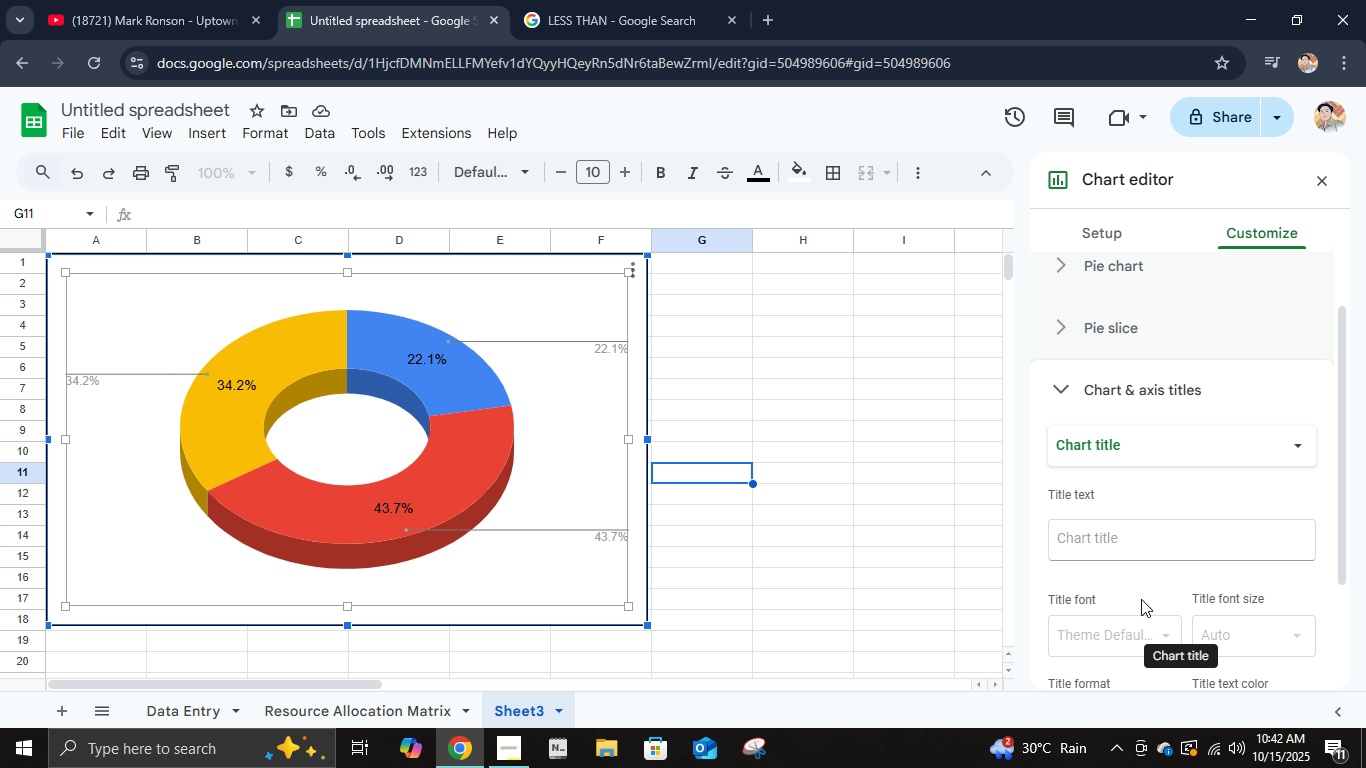 
left_click([1141, 599])
 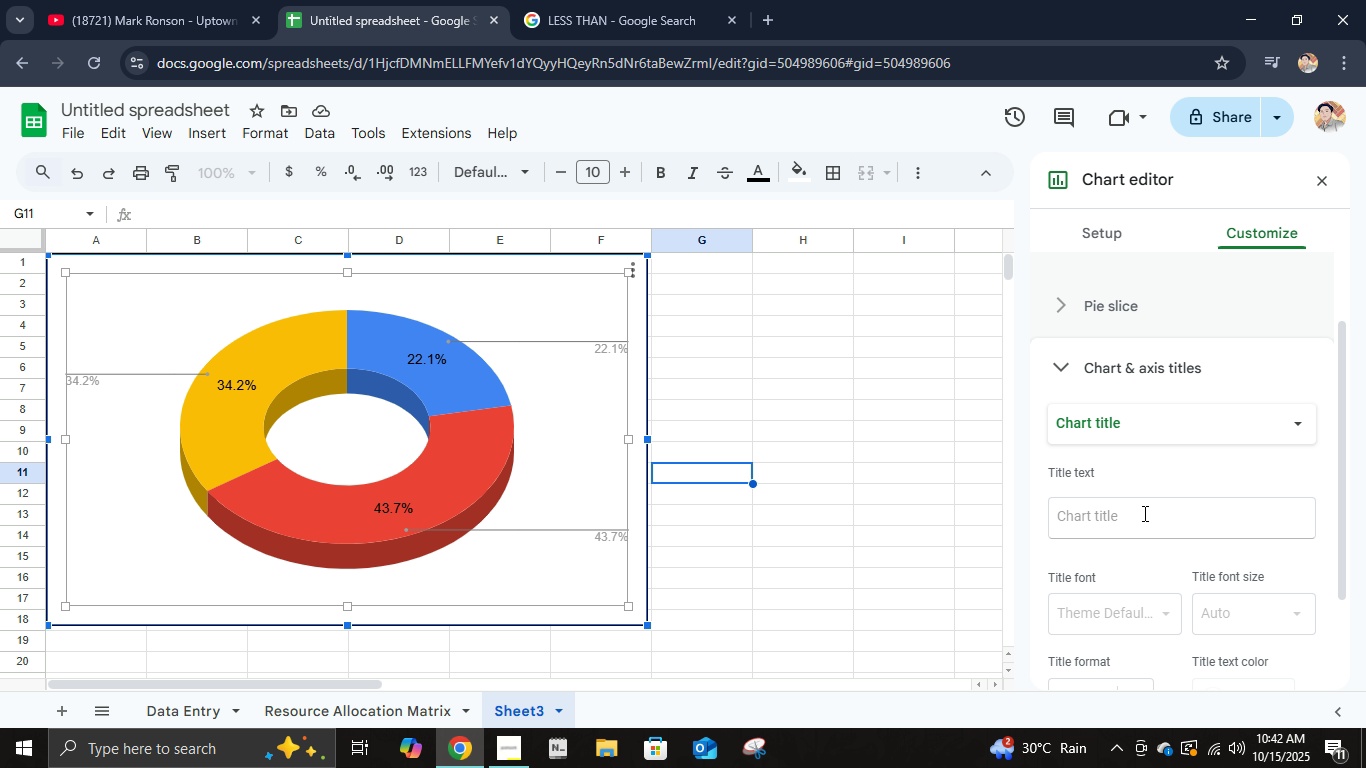 
left_click([1143, 512])
 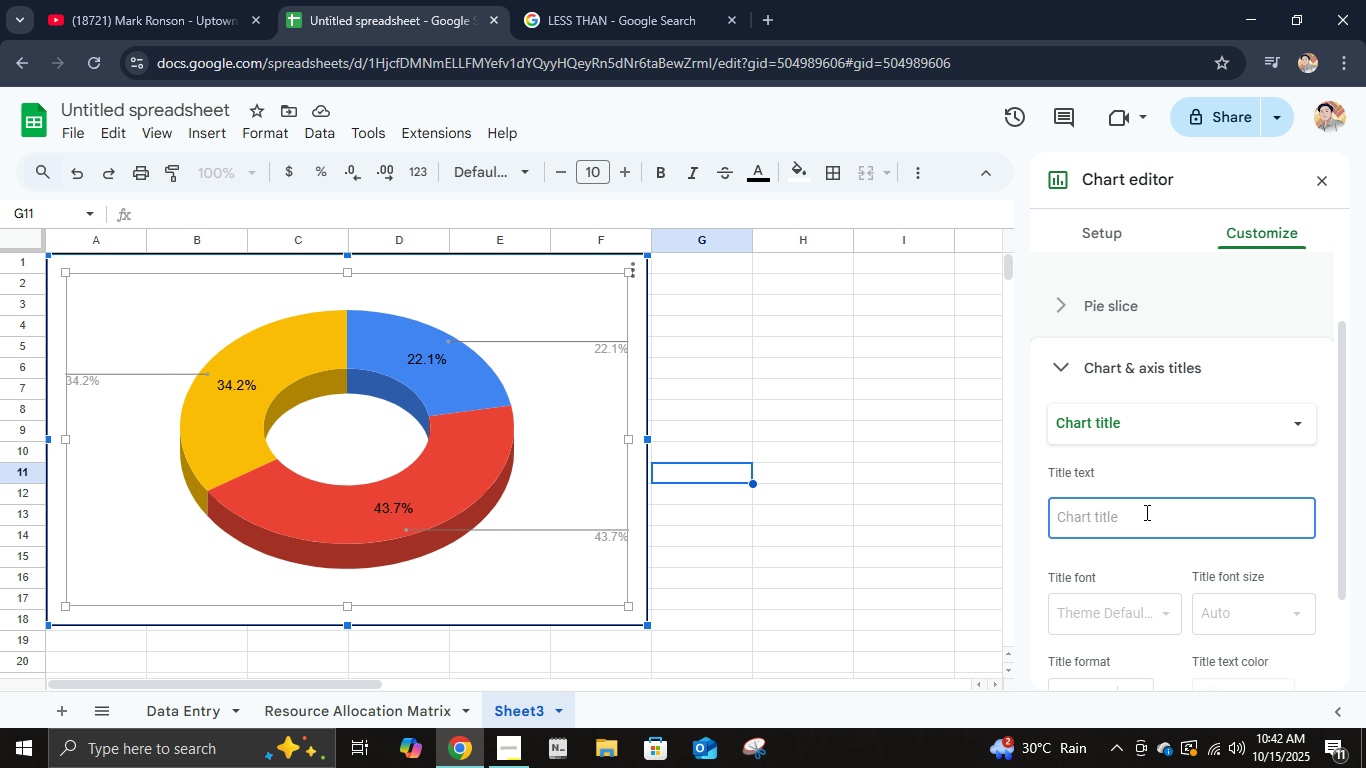 
type(U)
key(Backspace)
type(Q)
key(Backspace)
type(quant)
key(Backspace)
key(Backspace)
key(Backspace)
key(Backspace)
key(Backspace)
type(allocation re)
key(Backspace)
key(Backspace)
key(Backspace)
key(Backspace)
key(Backspace)
key(Backspace)
type(ed)
 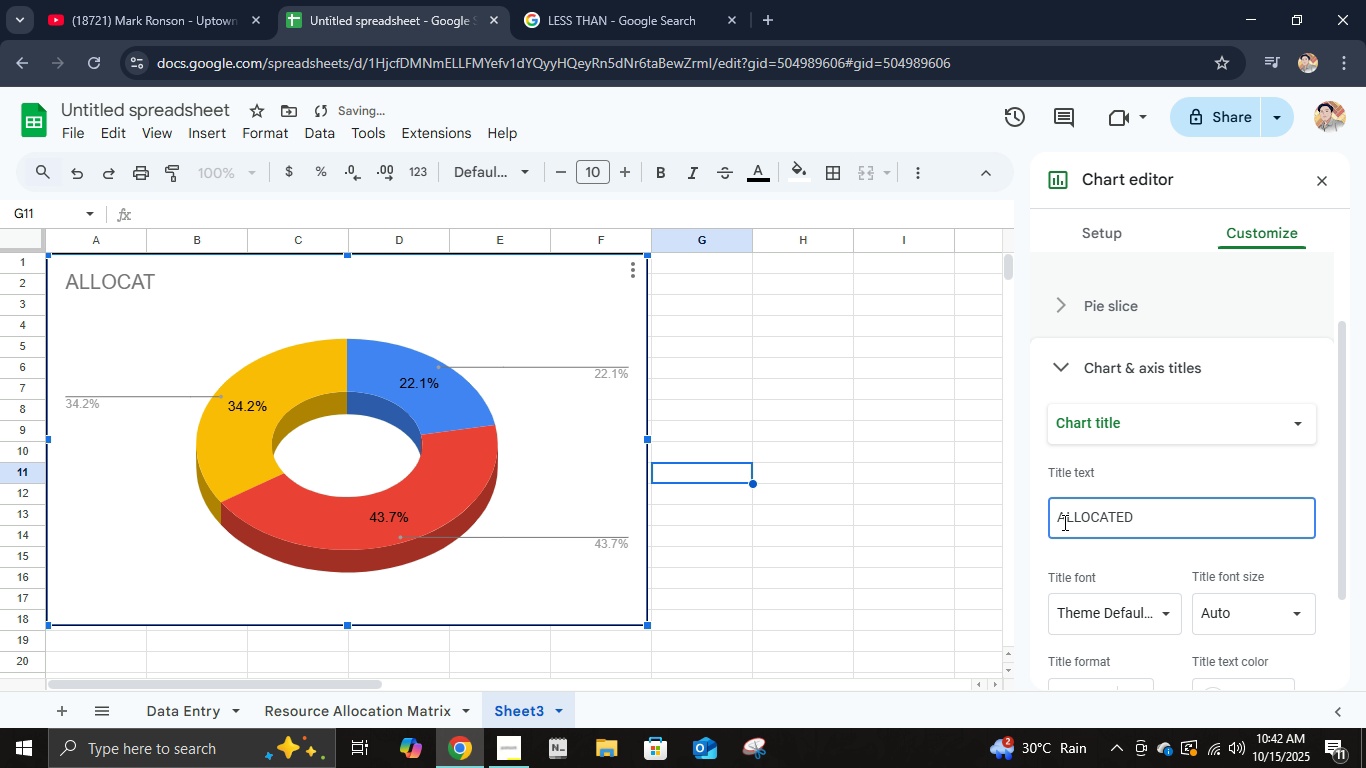 
left_click([1059, 521])
 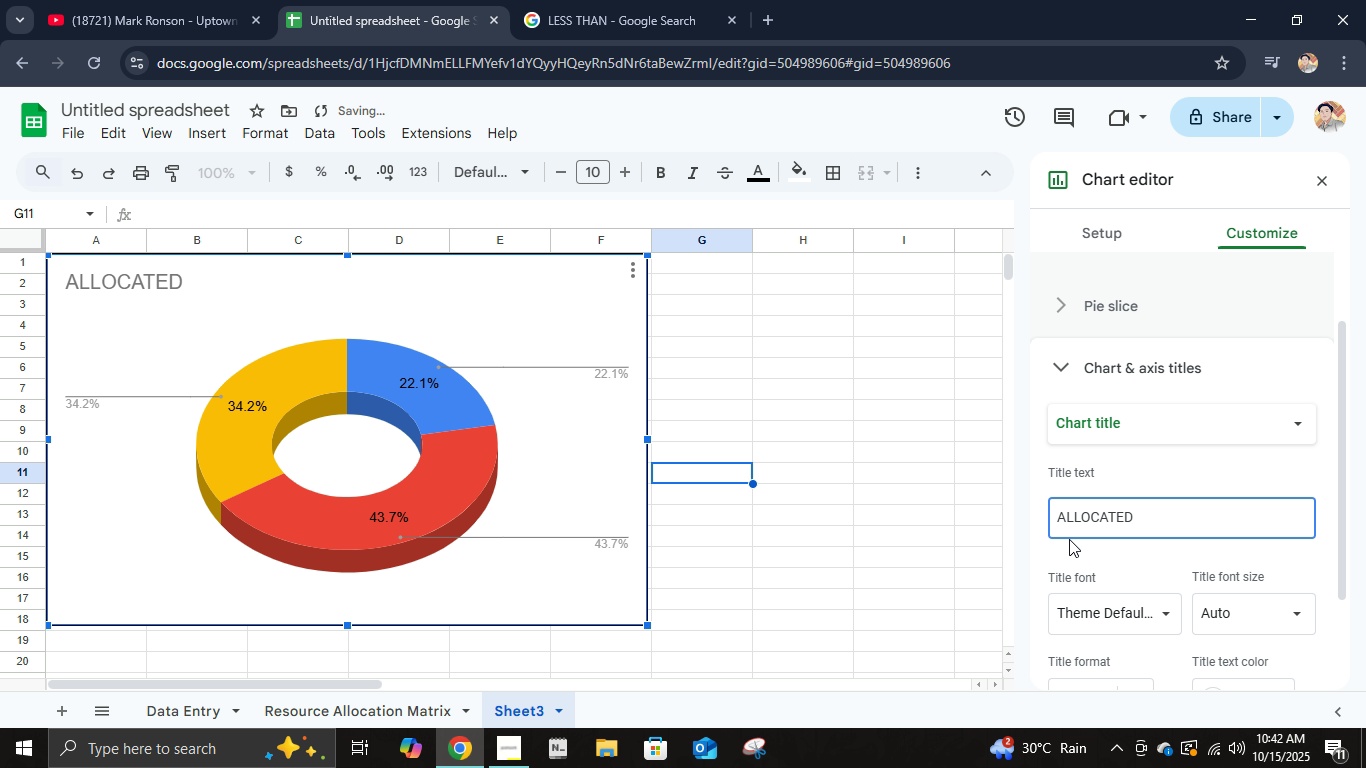 
type(resource )
 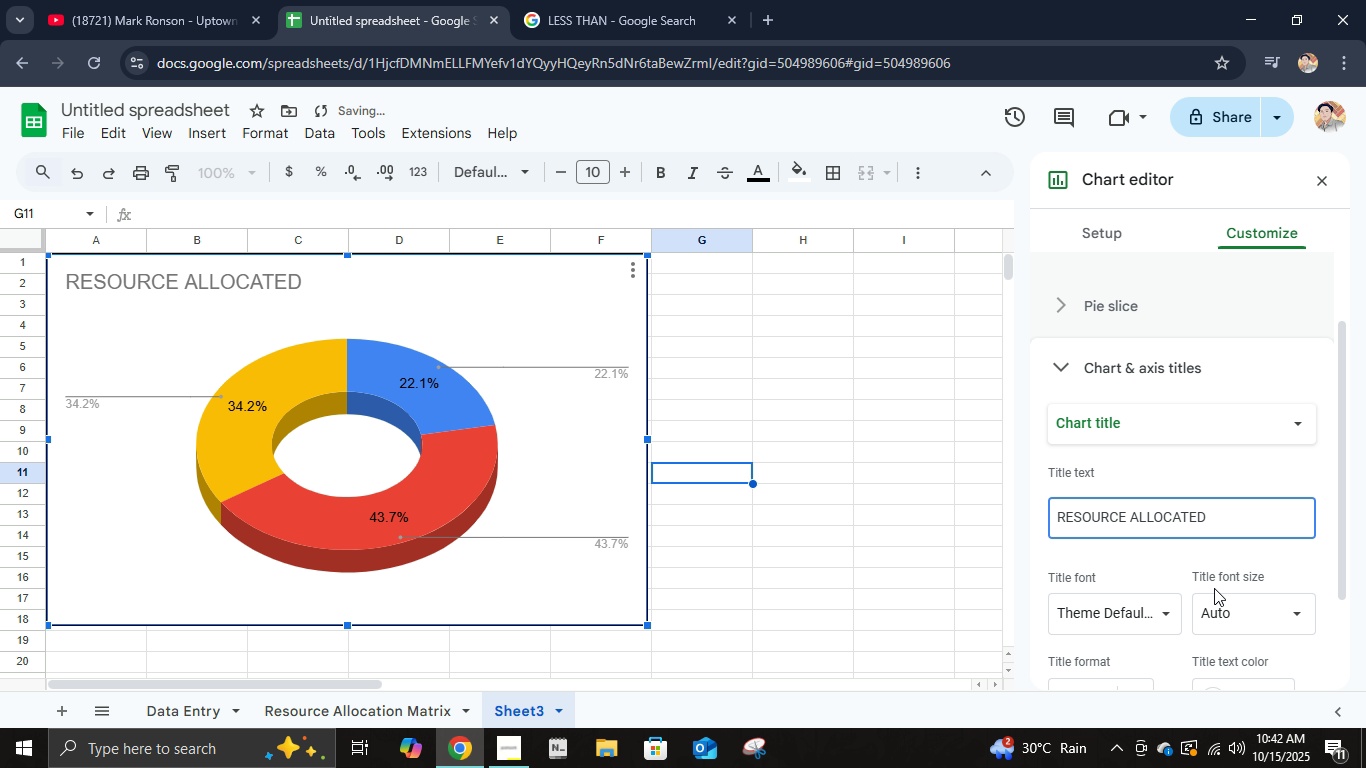 
scroll: coordinate [1181, 586], scroll_direction: down, amount: 2.0
 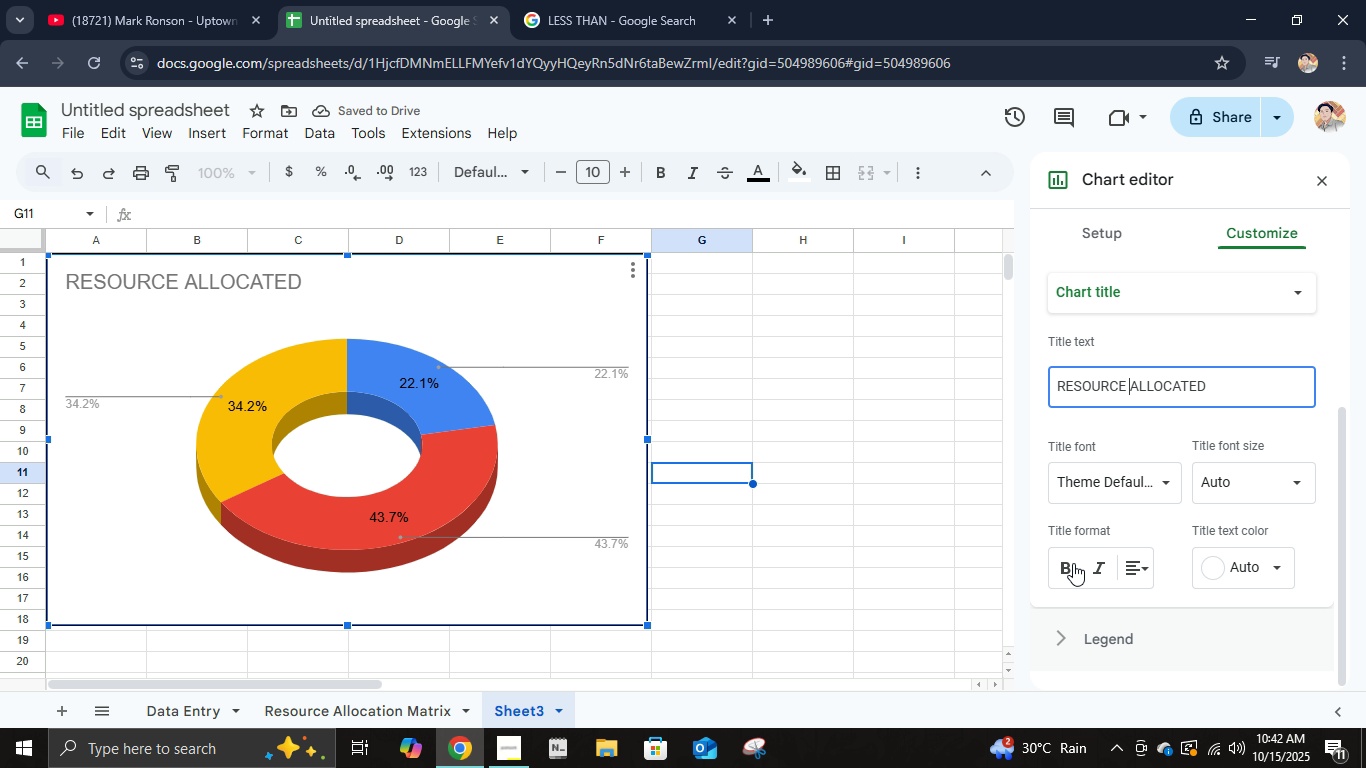 
left_click([1071, 563])
 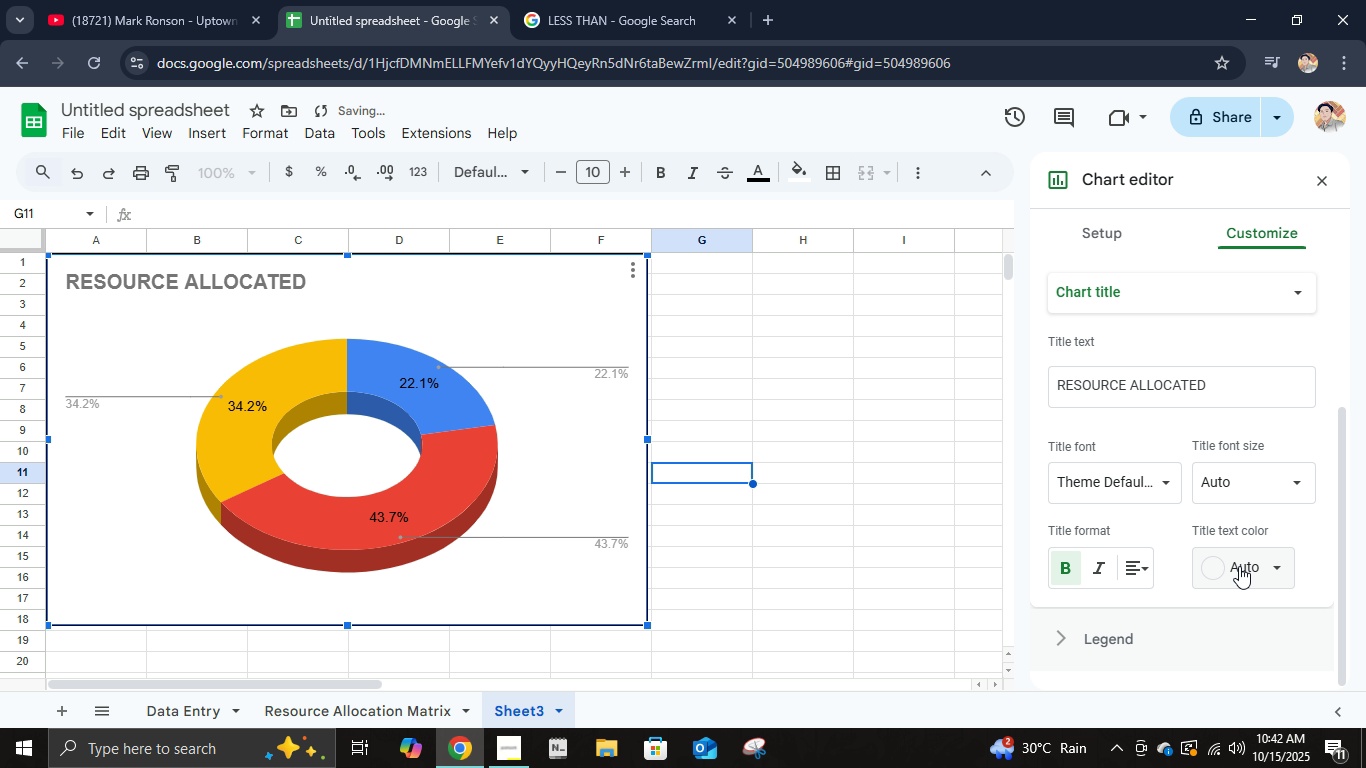 
scroll: coordinate [1180, 592], scroll_direction: down, amount: 2.0
 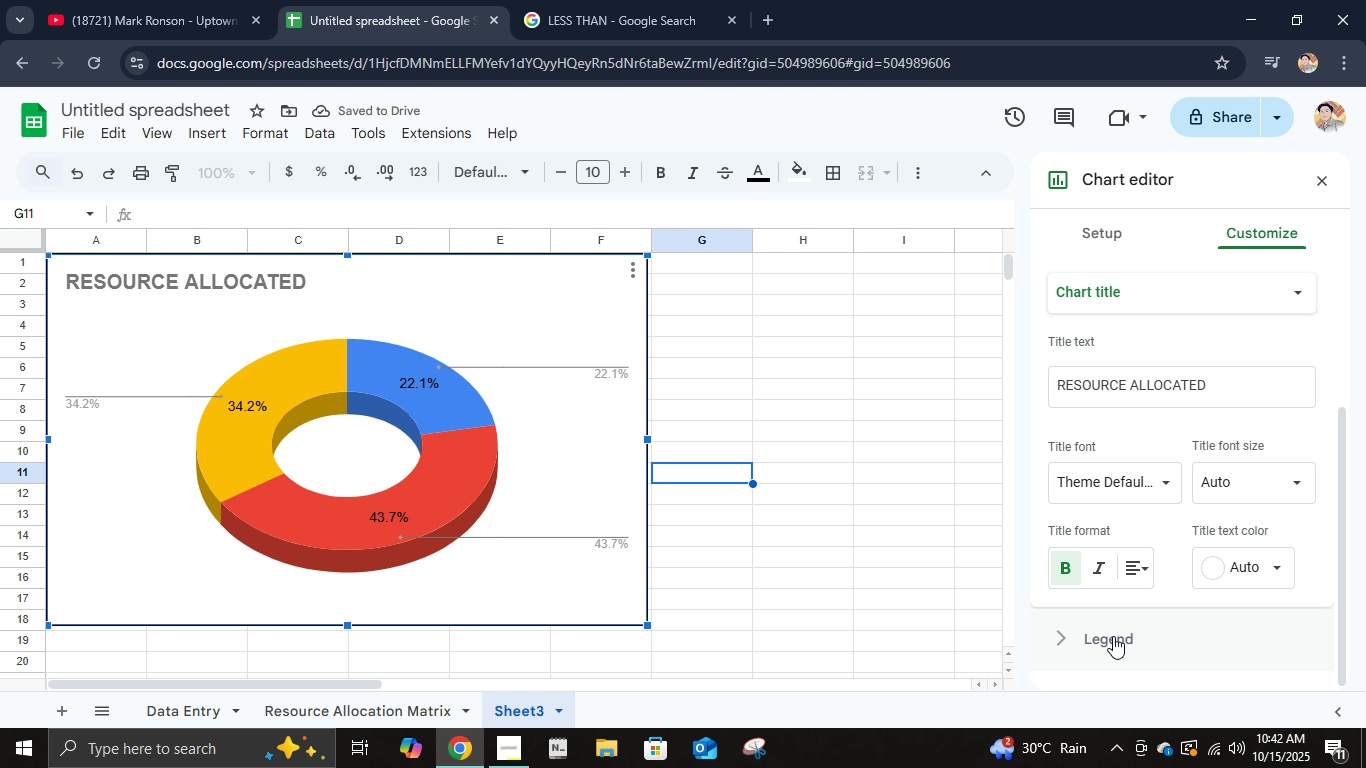 
left_click([1105, 643])
 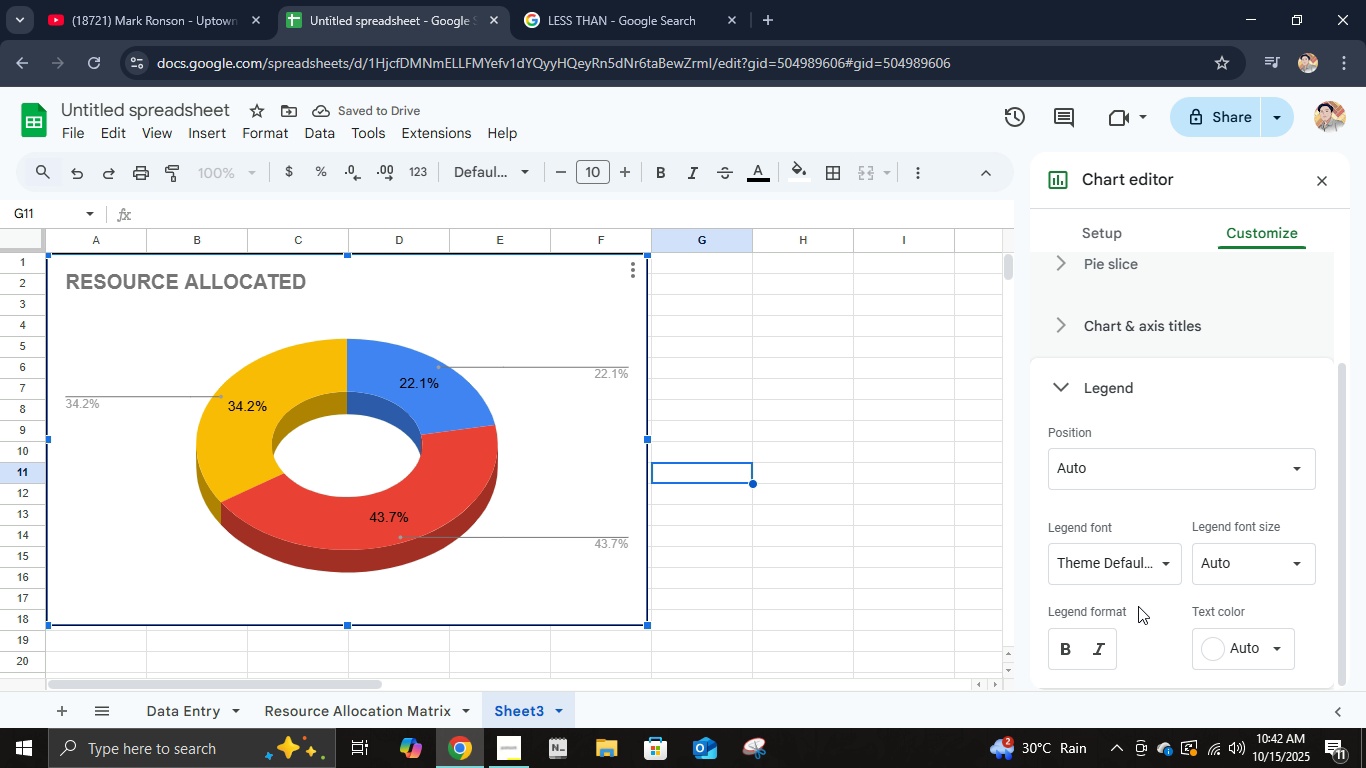 
scroll: coordinate [1138, 606], scroll_direction: down, amount: 1.0
 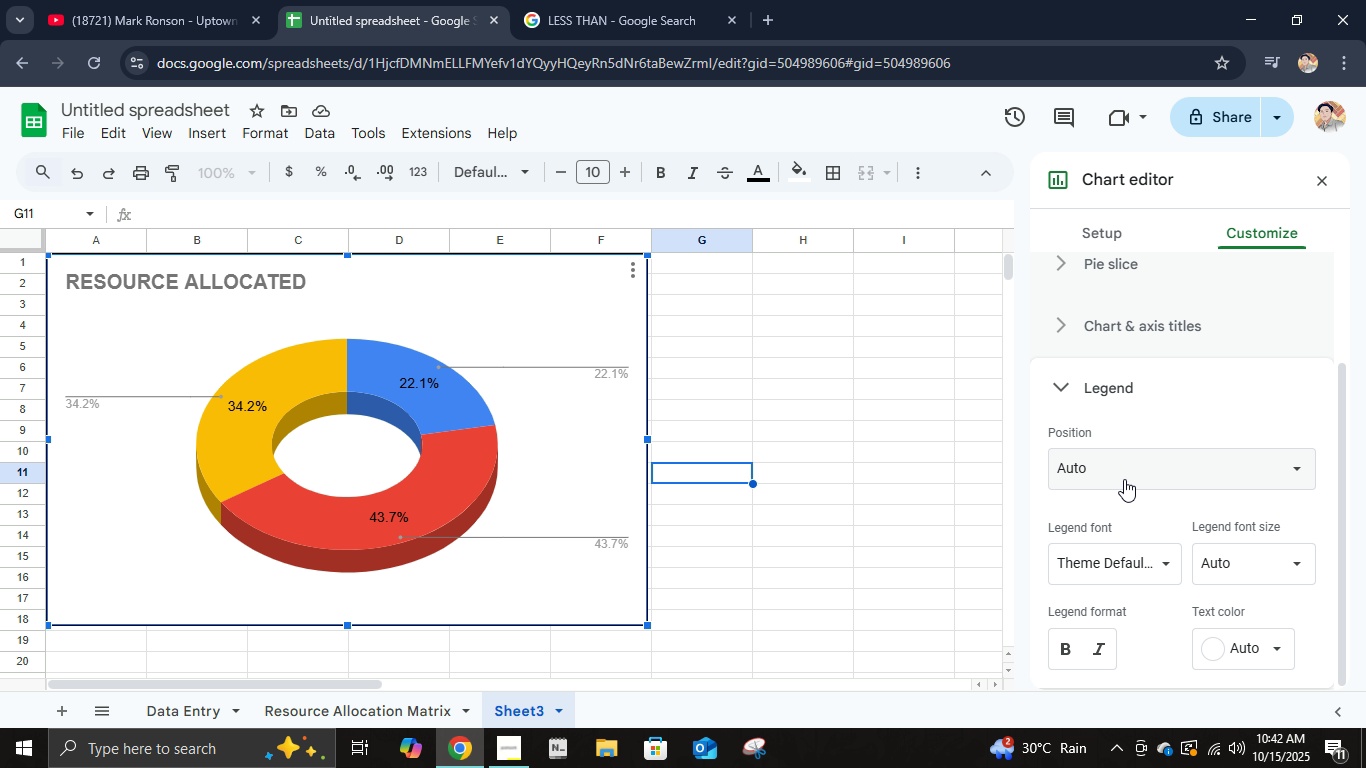 
left_click([1124, 475])
 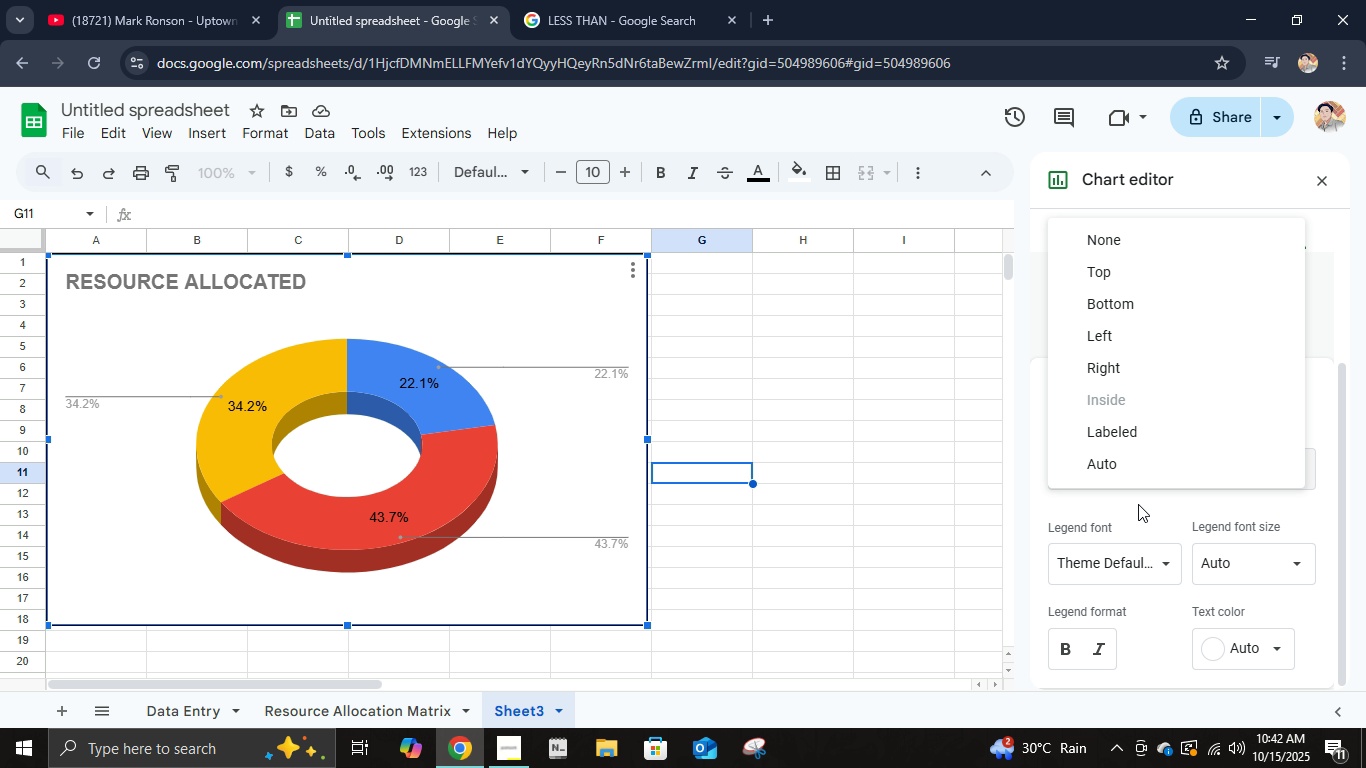 
left_click([1138, 504])
 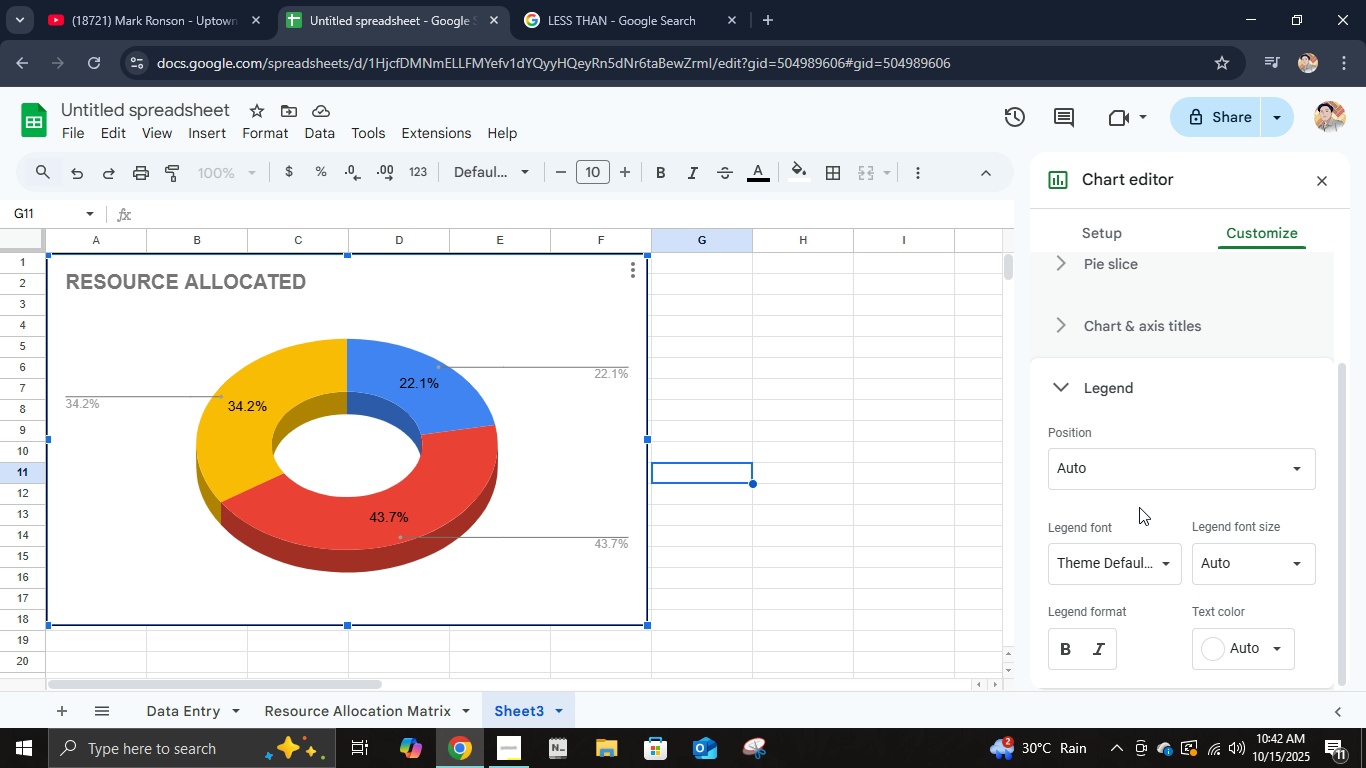 
scroll: coordinate [1235, 570], scroll_direction: down, amount: 6.0
 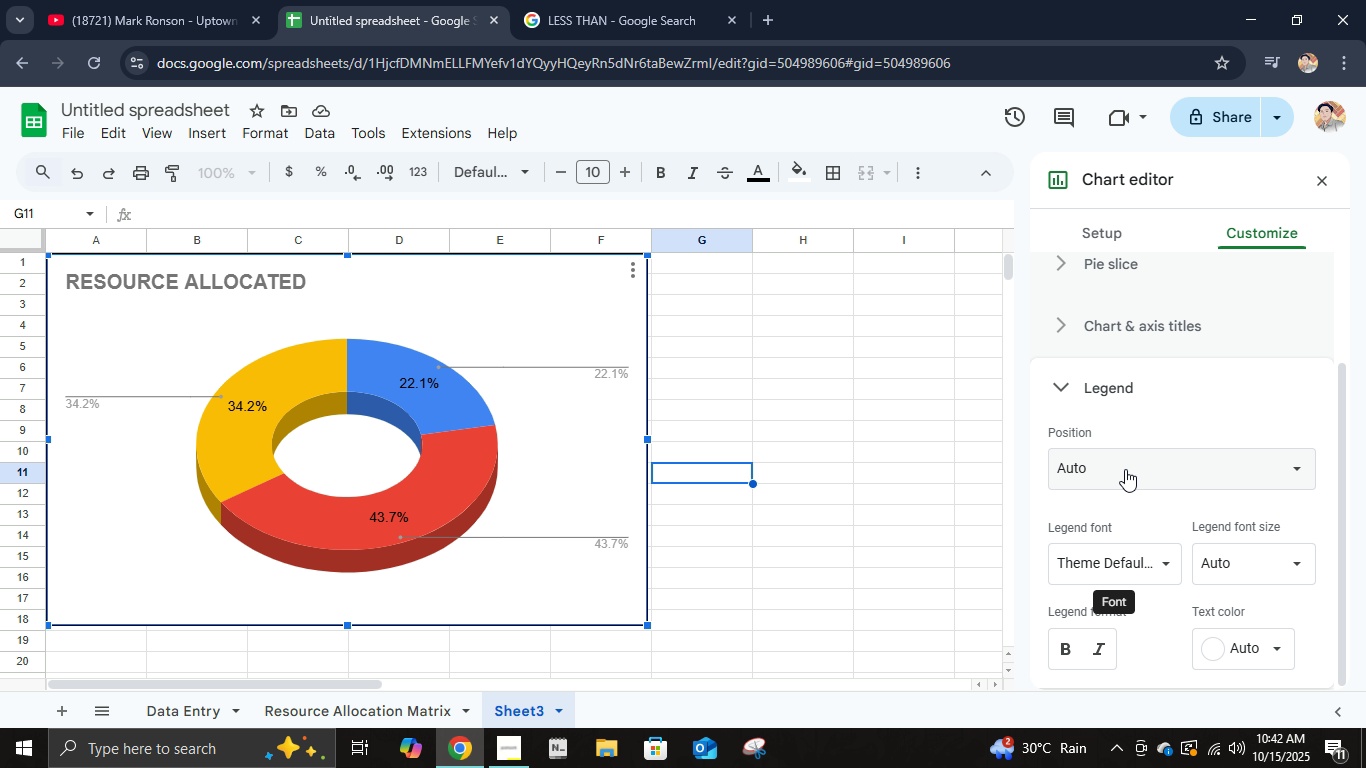 
left_click([1125, 469])
 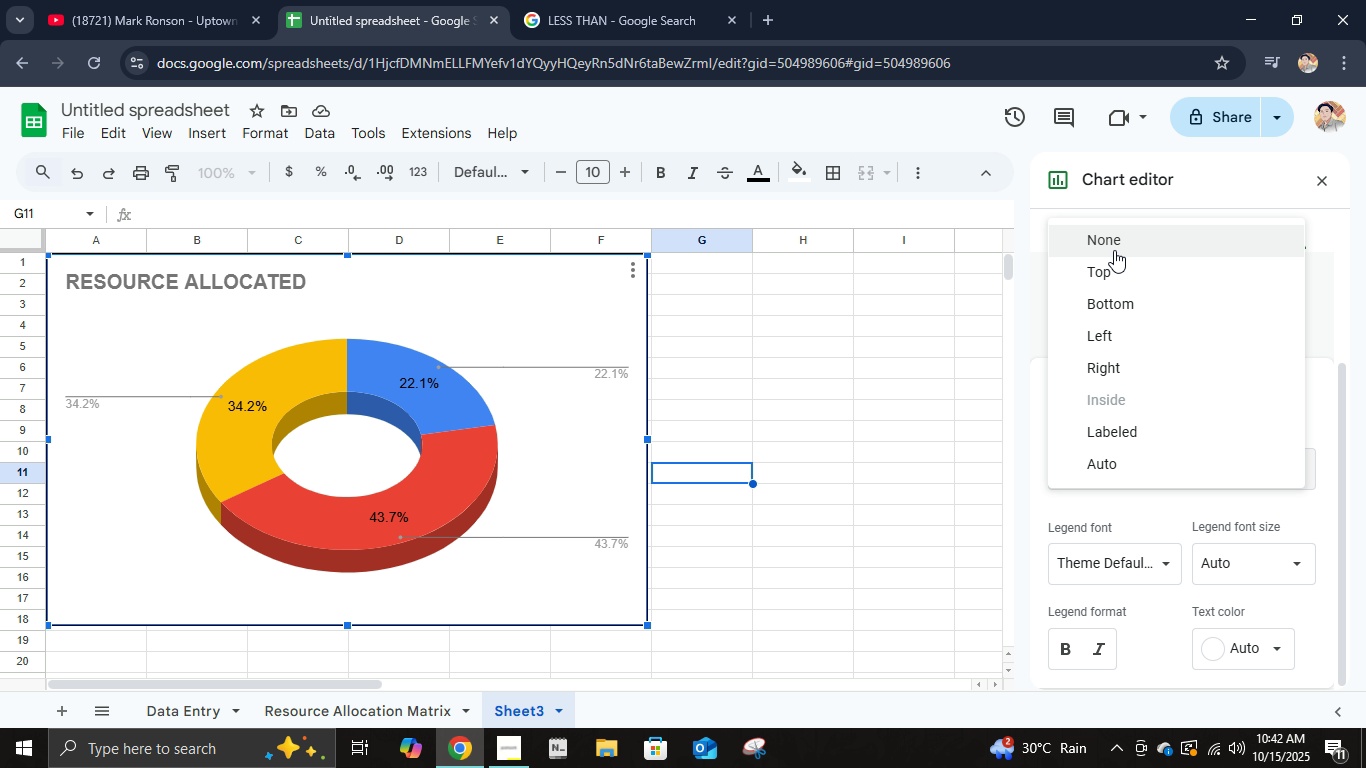 
left_click([1115, 241])
 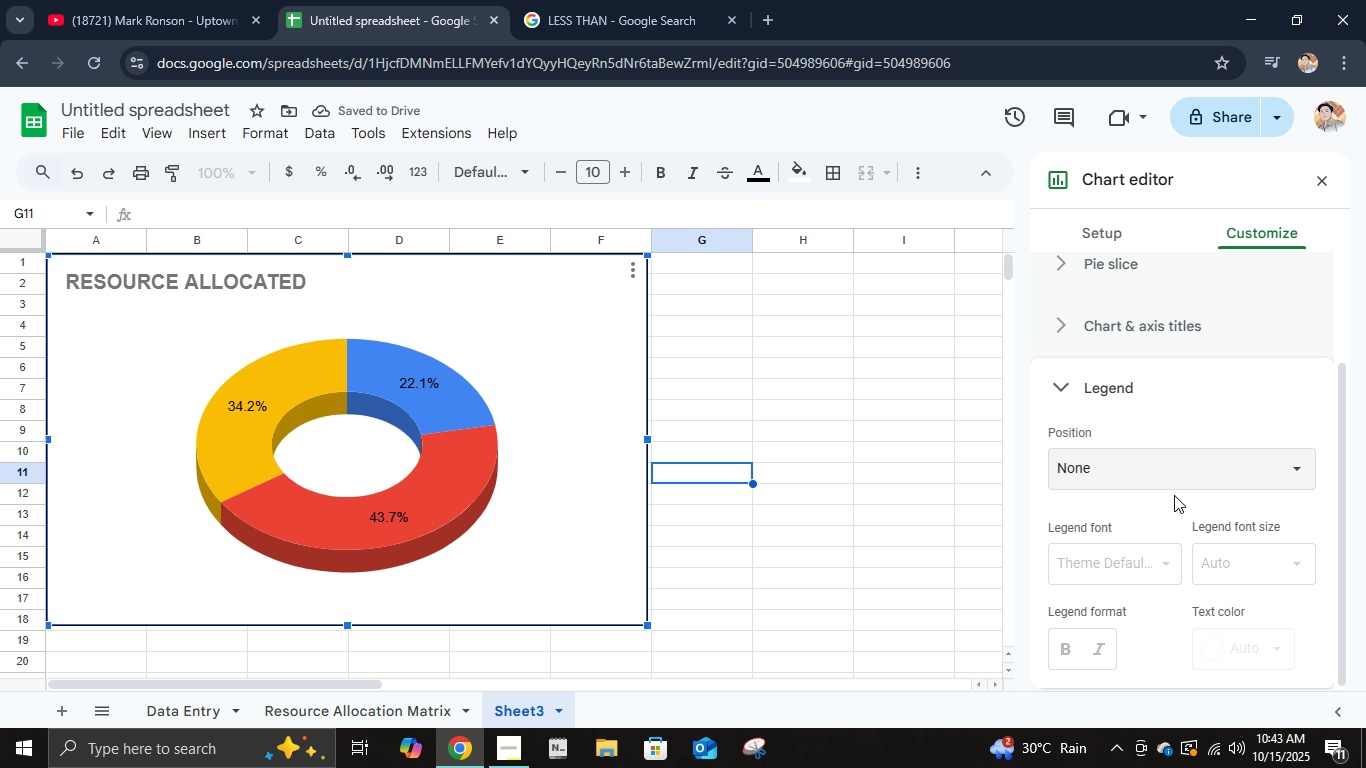 
left_click([1167, 478])
 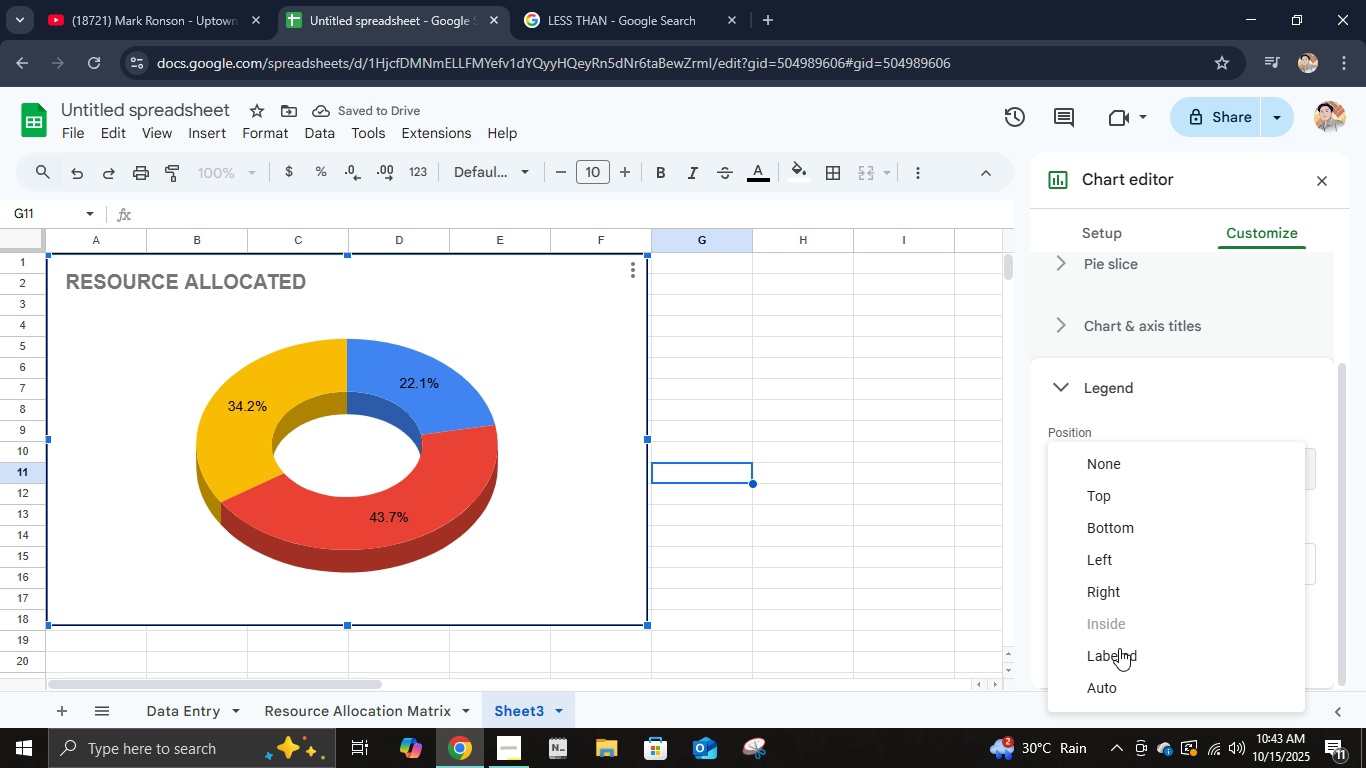 
left_click([1118, 660])
 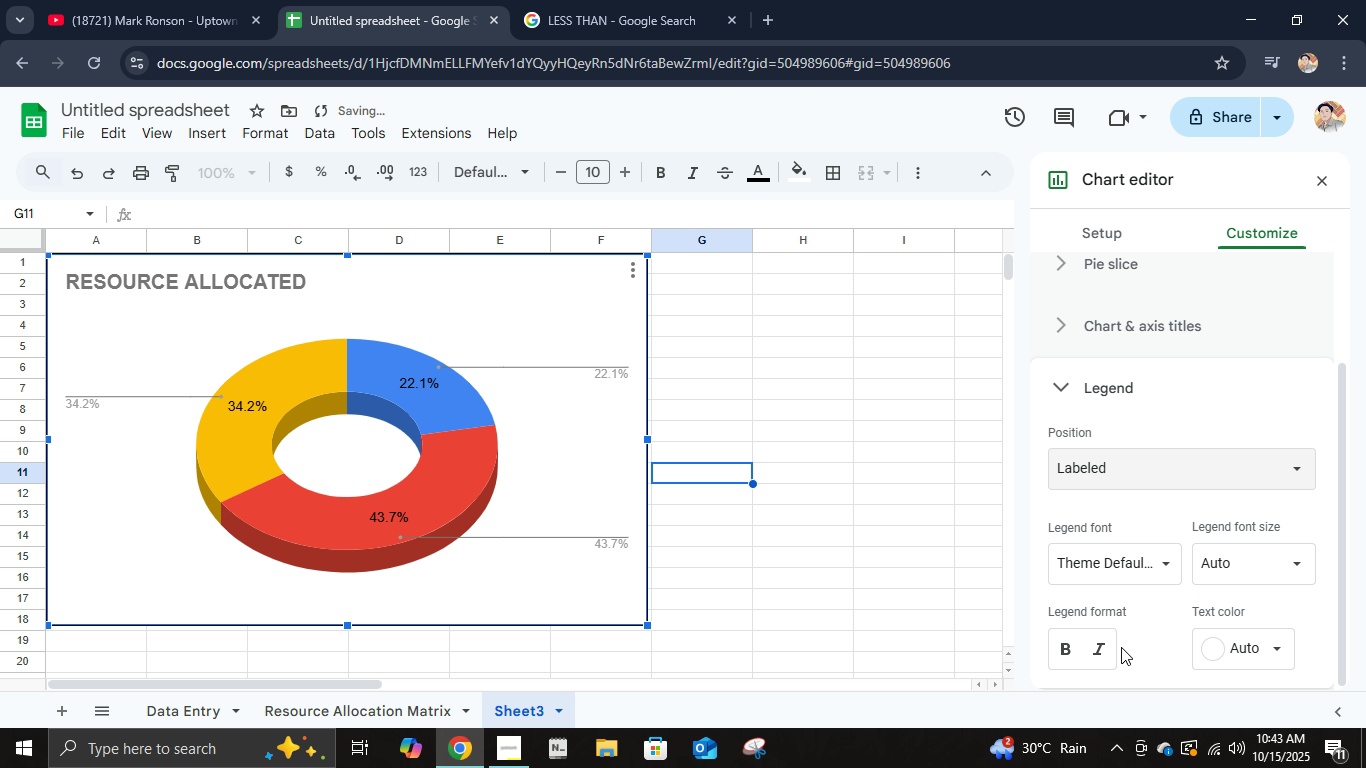 
scroll: coordinate [1124, 616], scroll_direction: down, amount: 2.0
 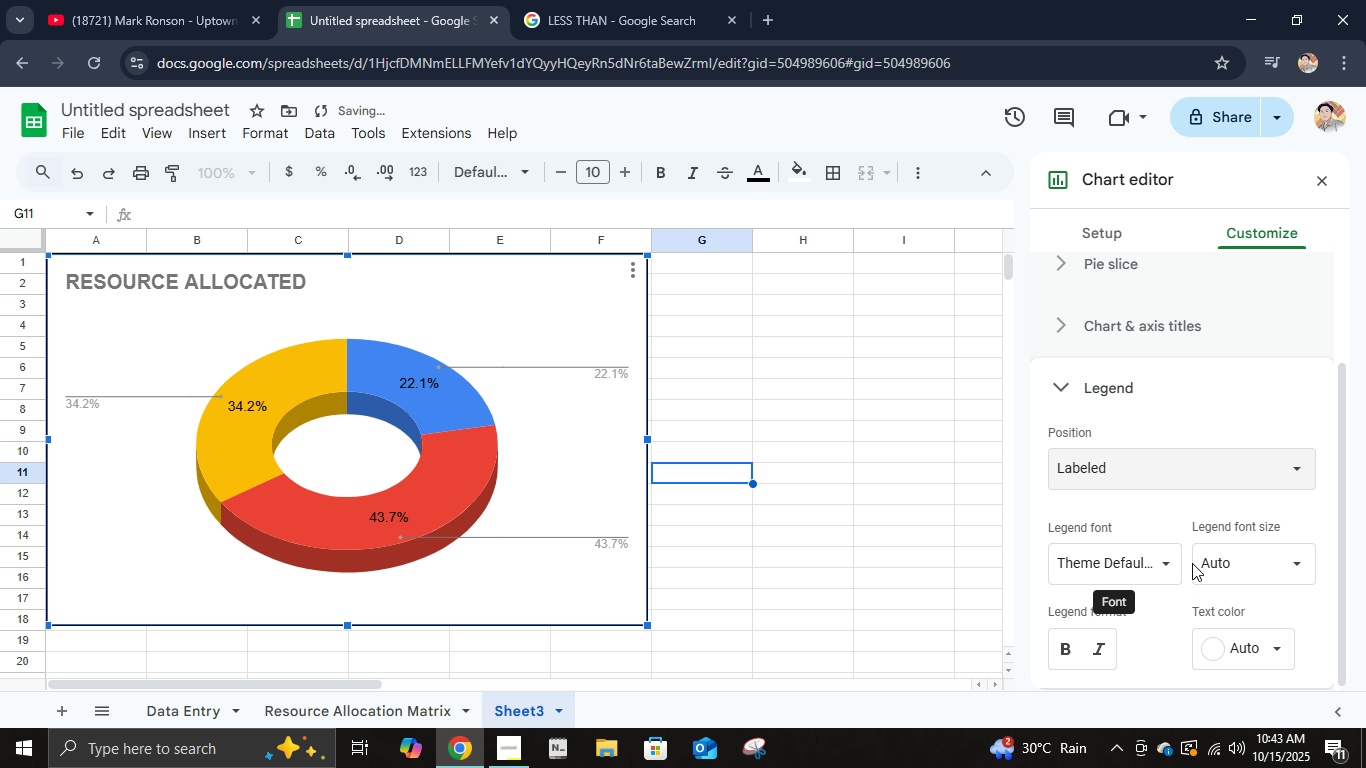 
left_click([1202, 561])
 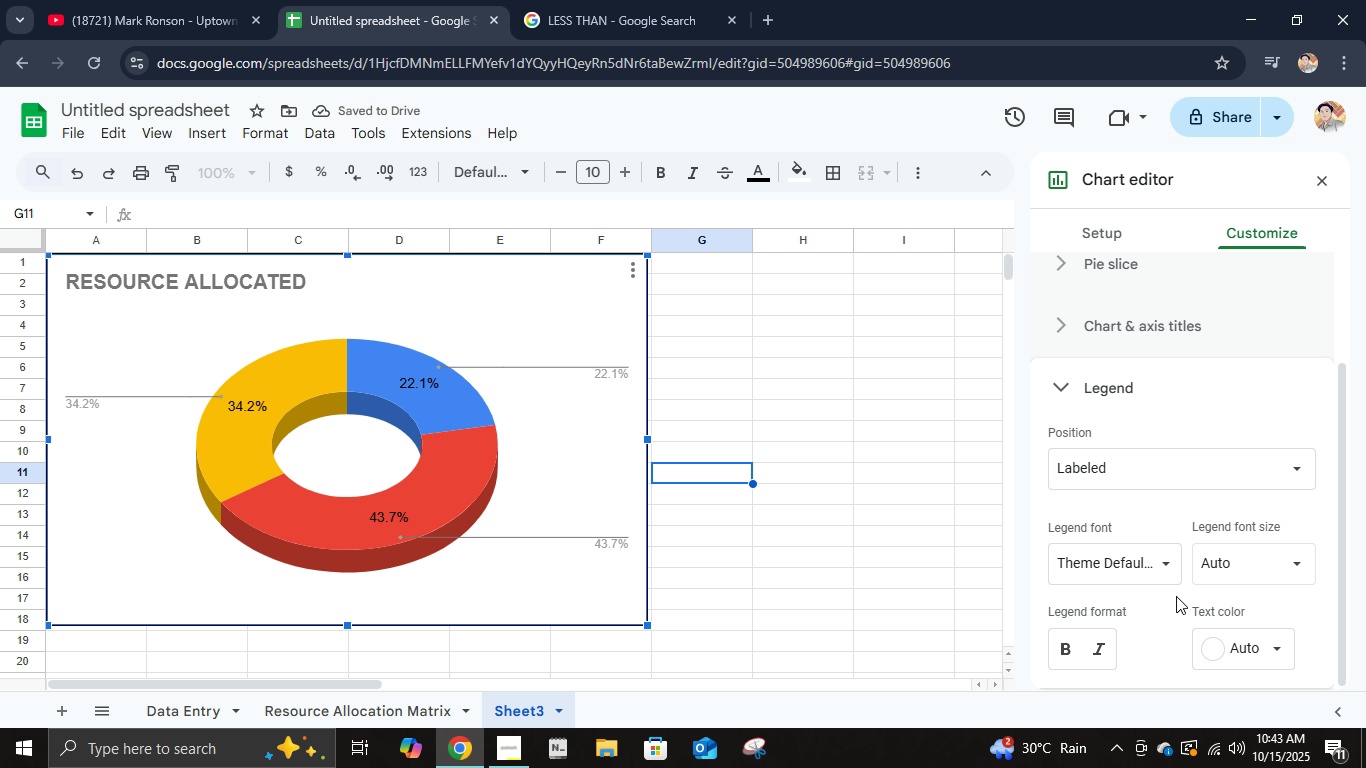 
double_click([1161, 572])
 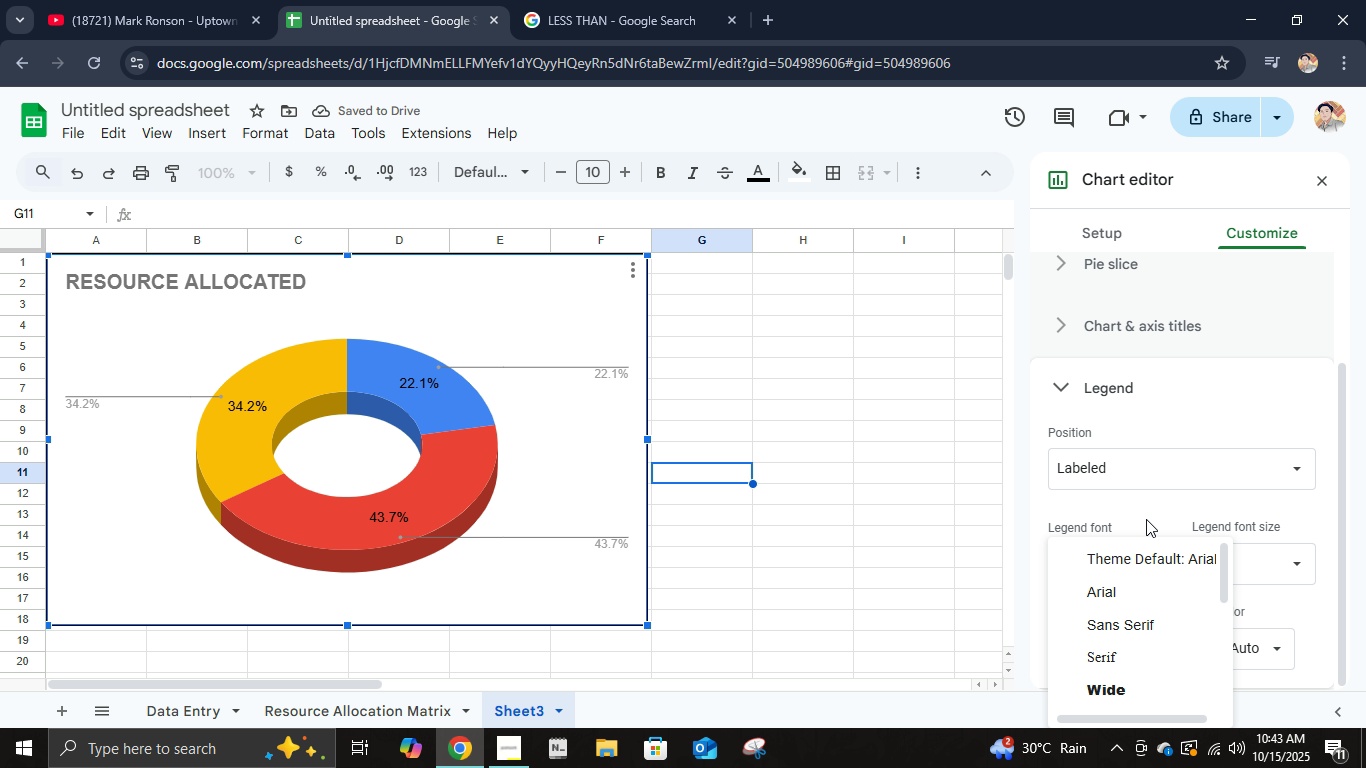 
left_click([1146, 519])
 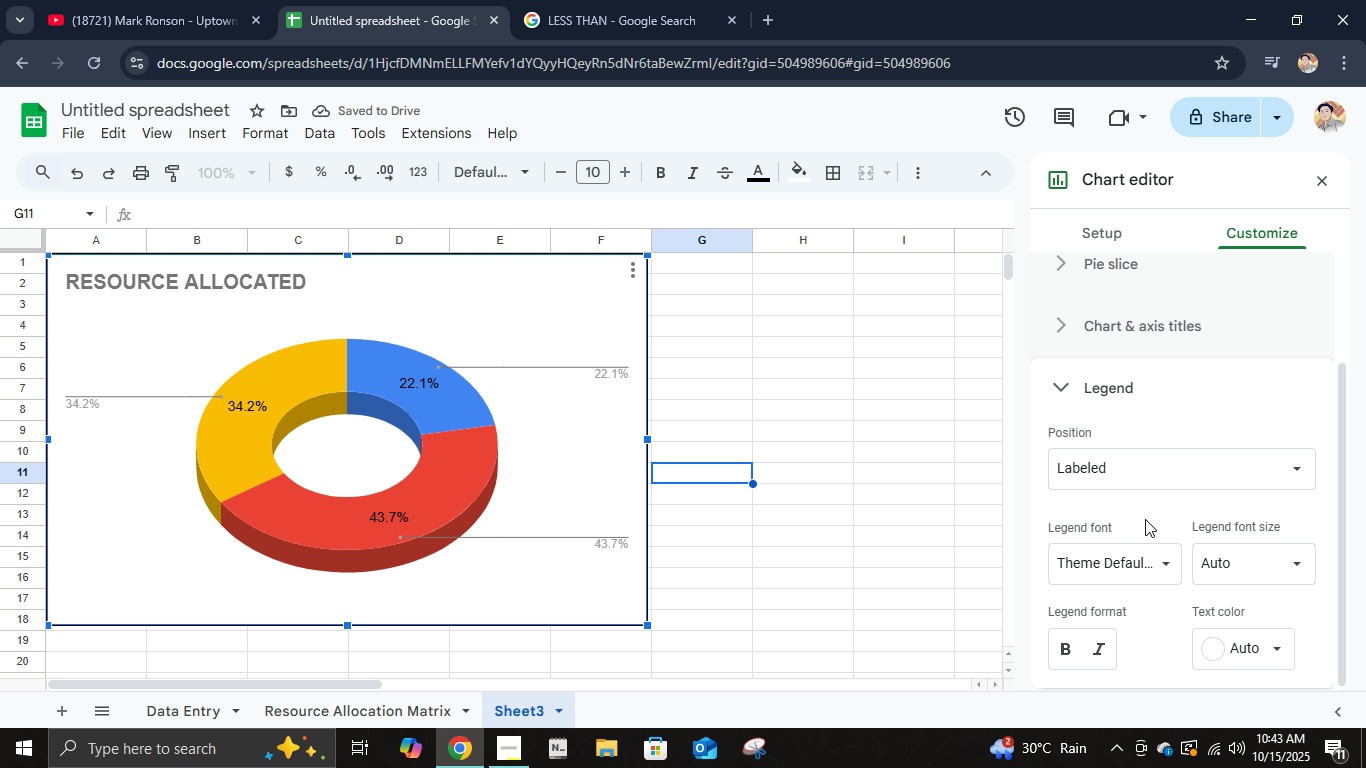 
scroll: coordinate [1147, 533], scroll_direction: down, amount: 2.0
 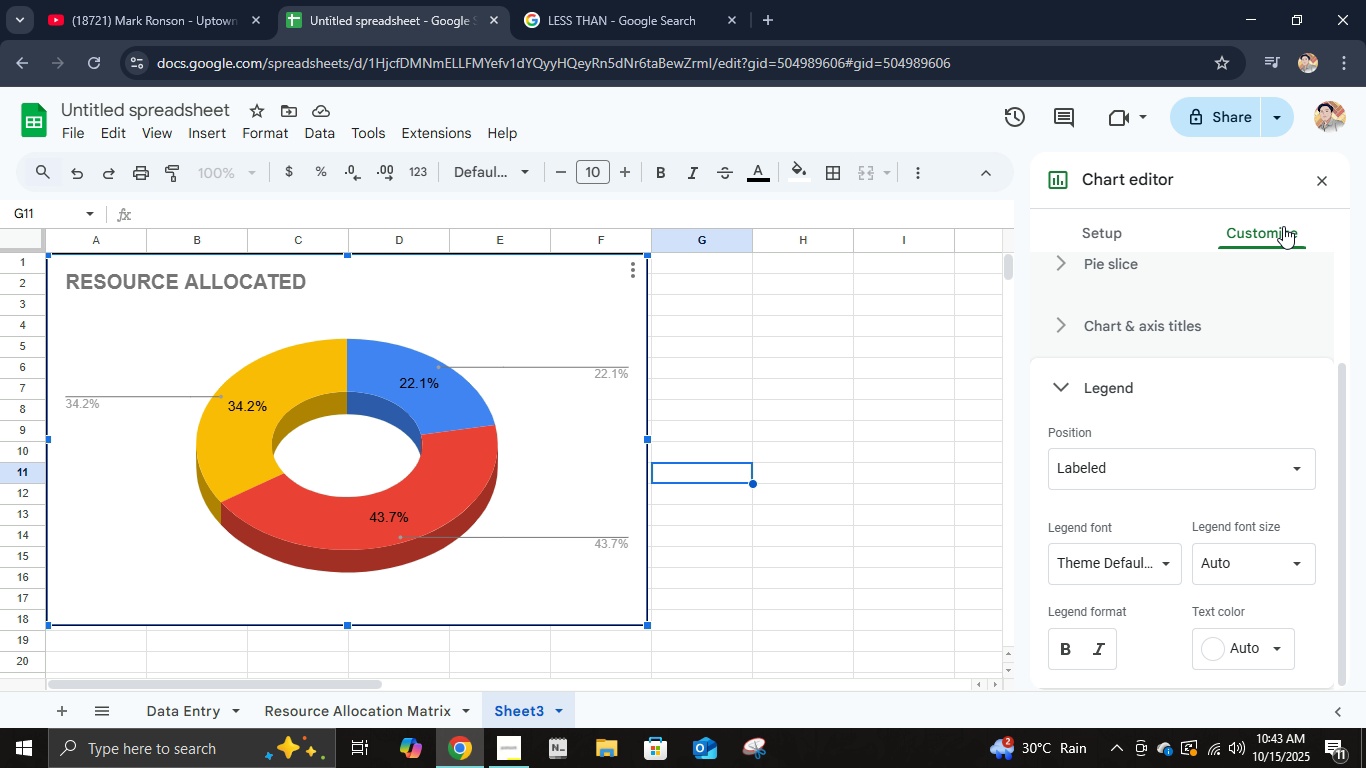 
wait(6.04)
 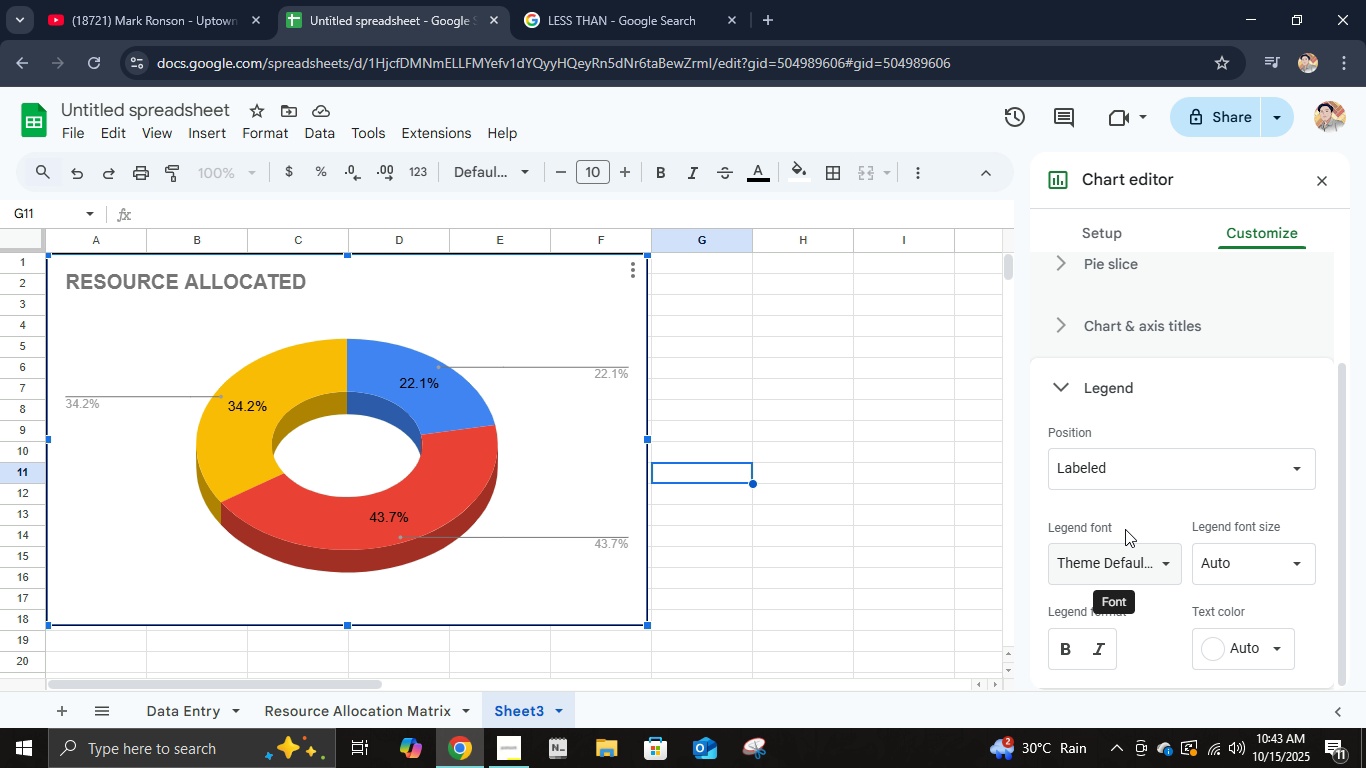 
left_click([1329, 182])
 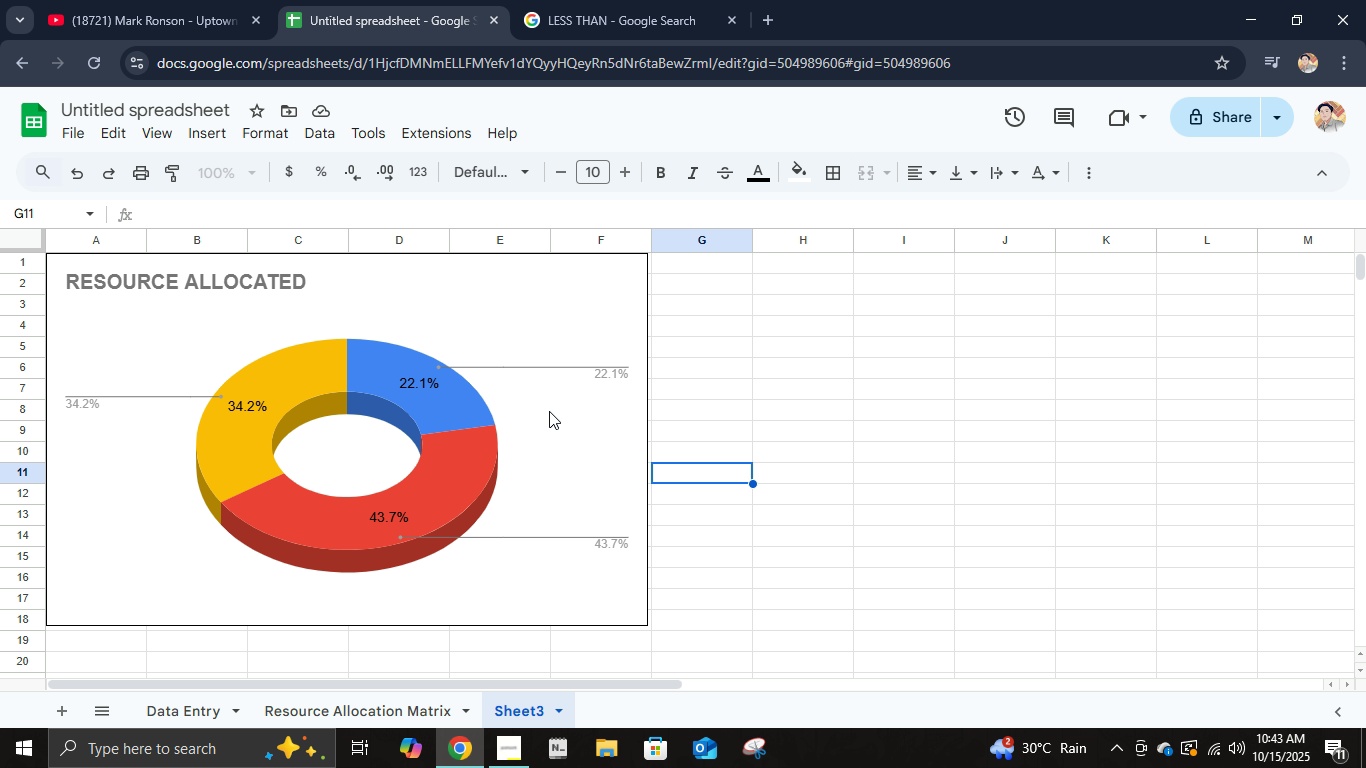 
double_click([565, 448])
 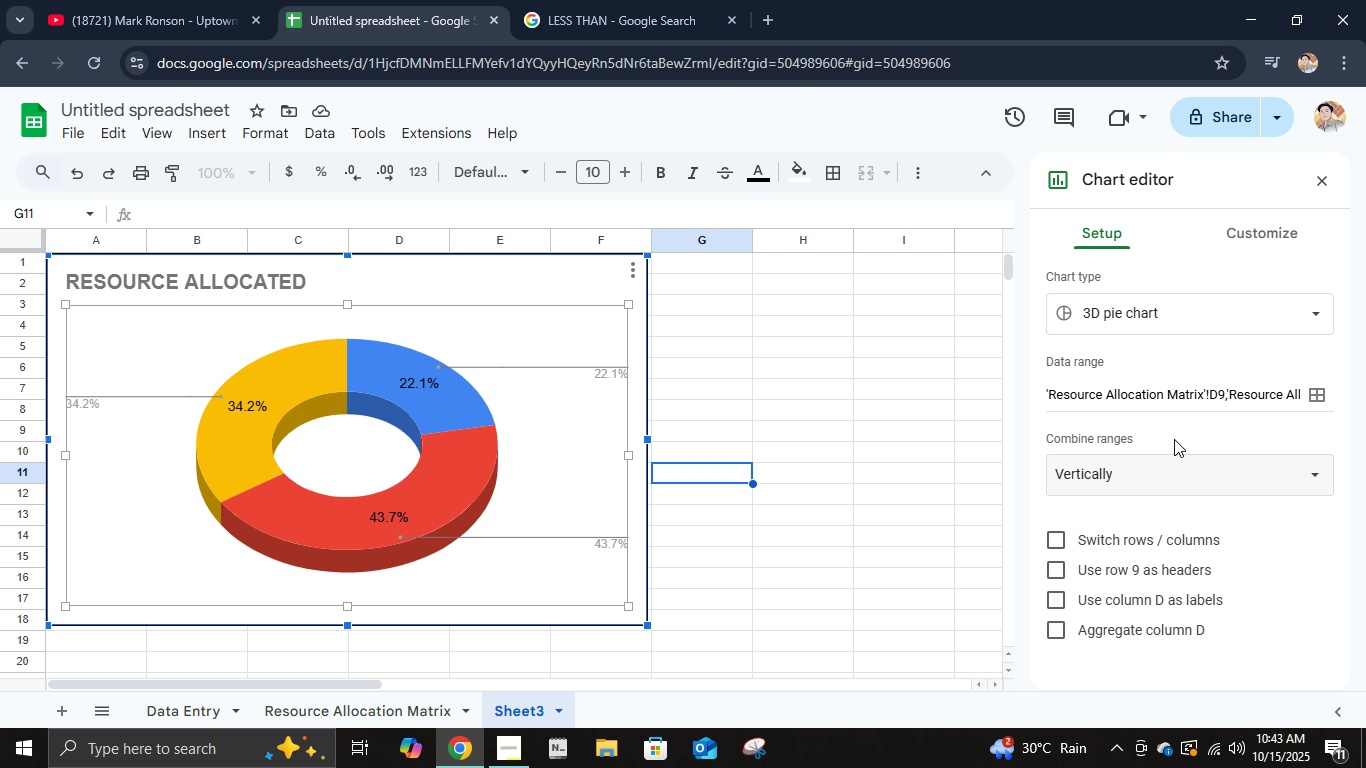 
left_click([1198, 398])
 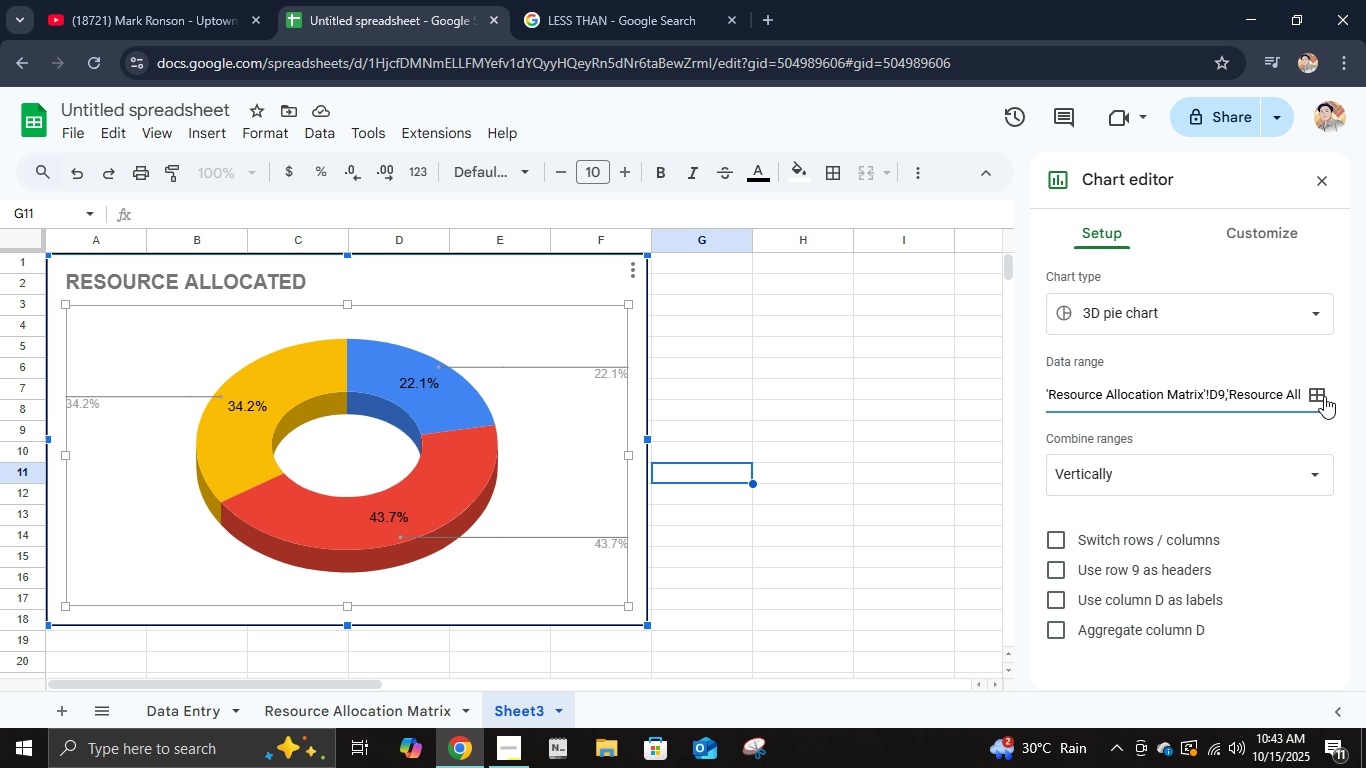 
left_click([1324, 396])
 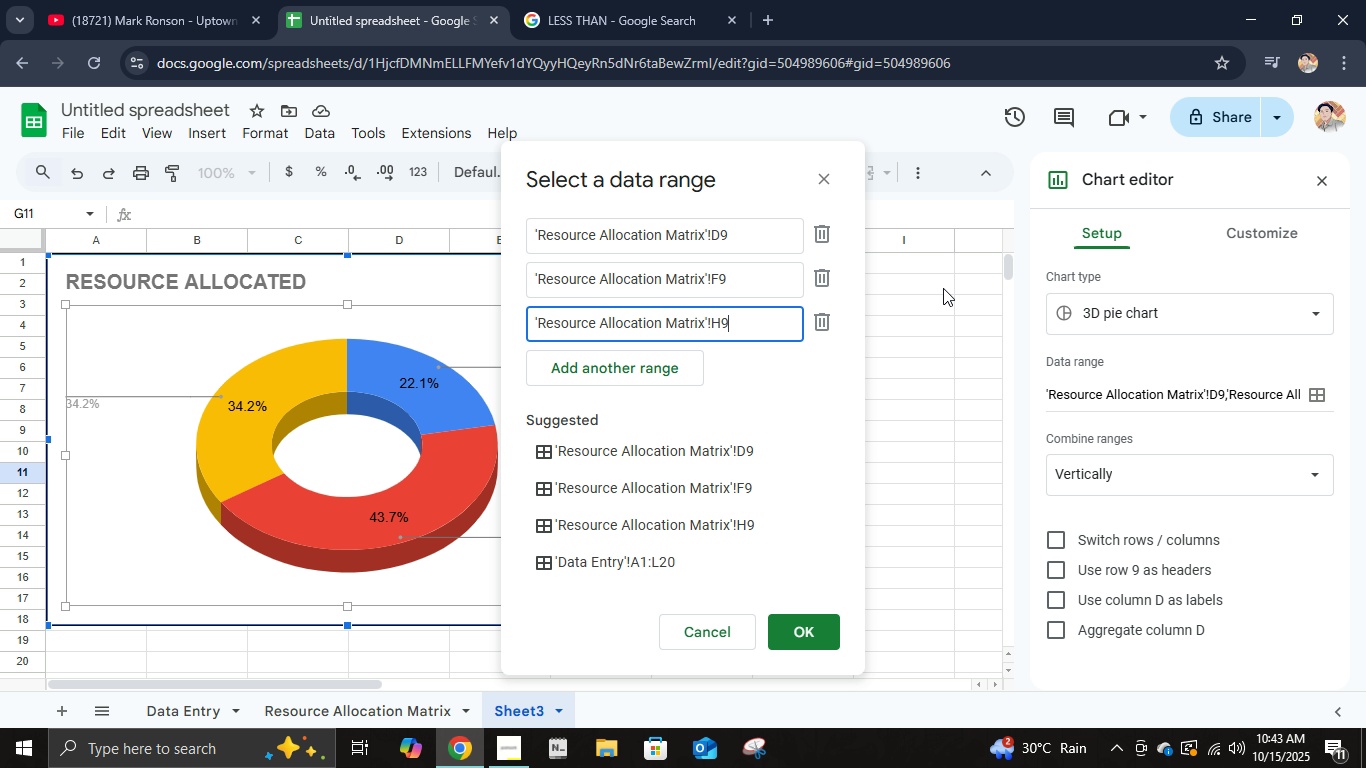 
left_click([737, 231])
 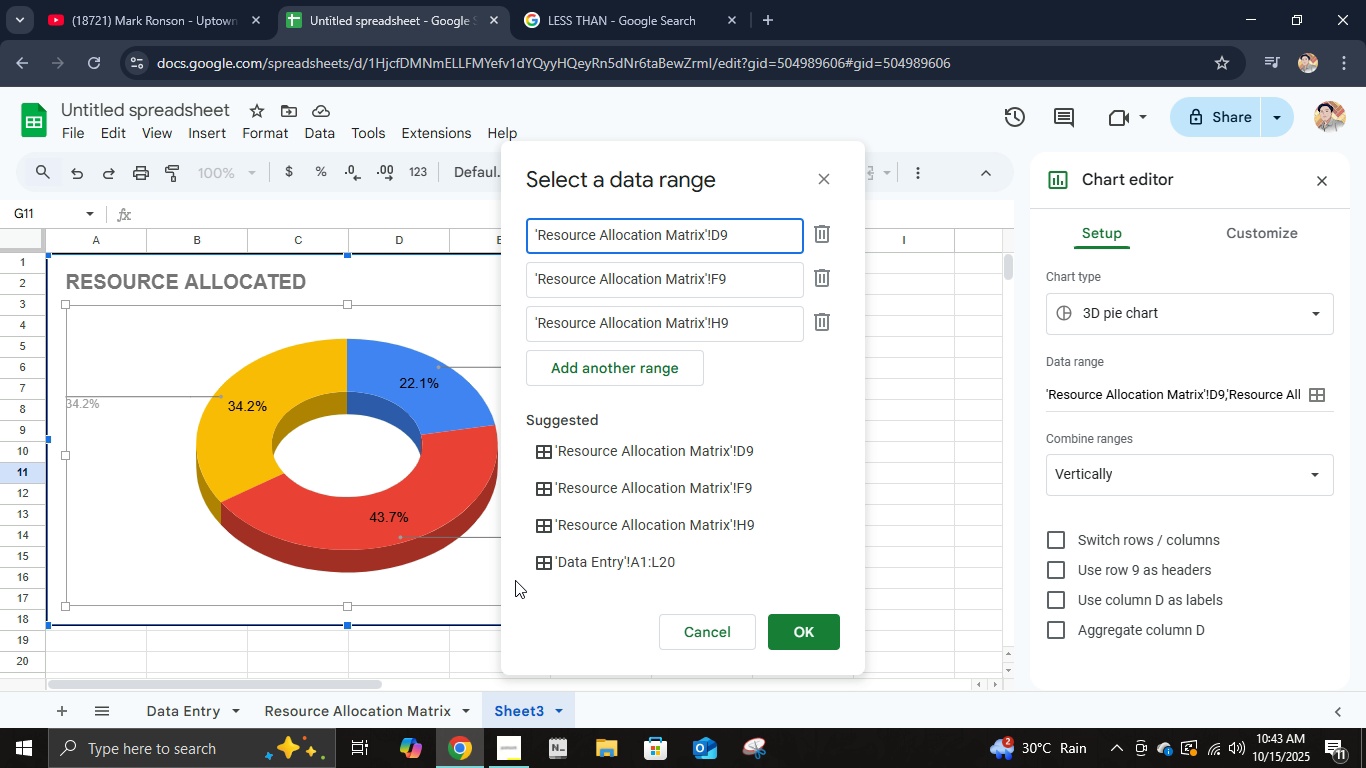 
key(Semicolon)
 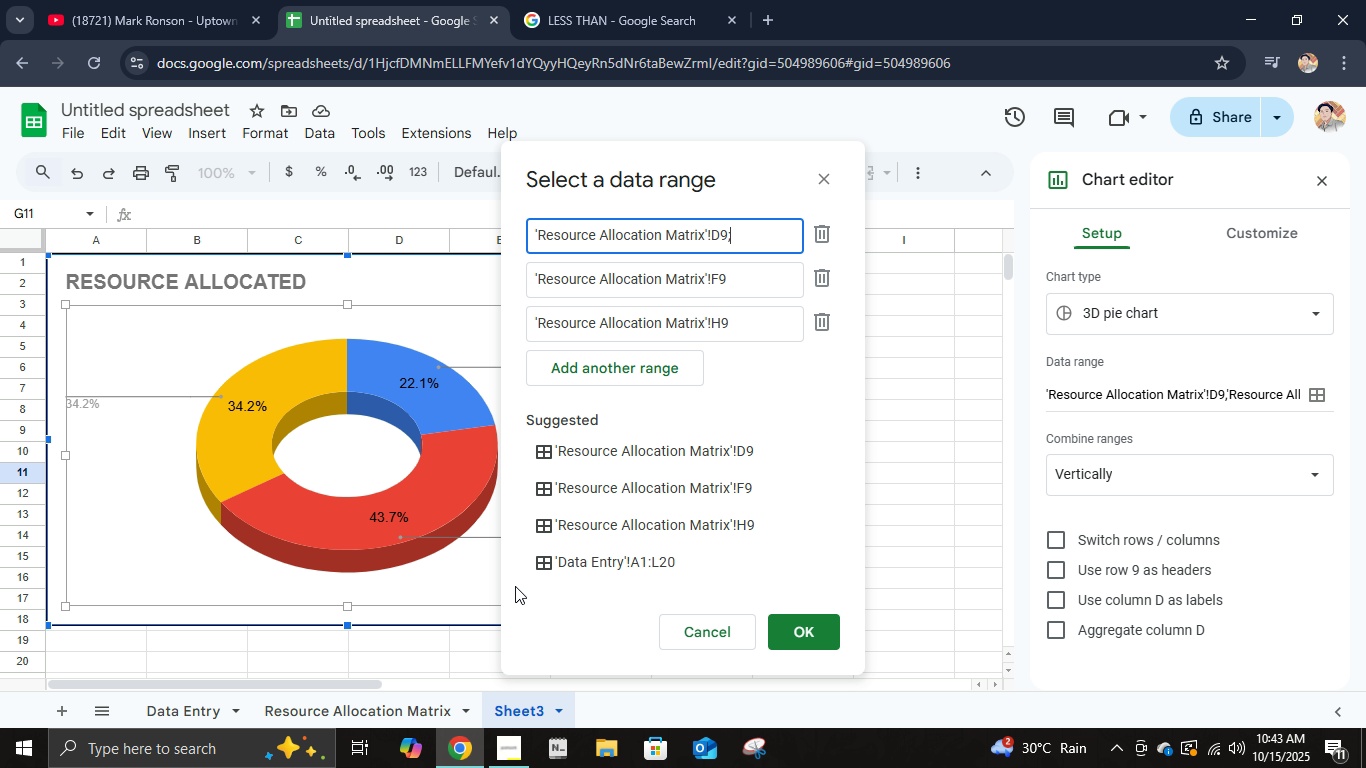 
key(Space)
 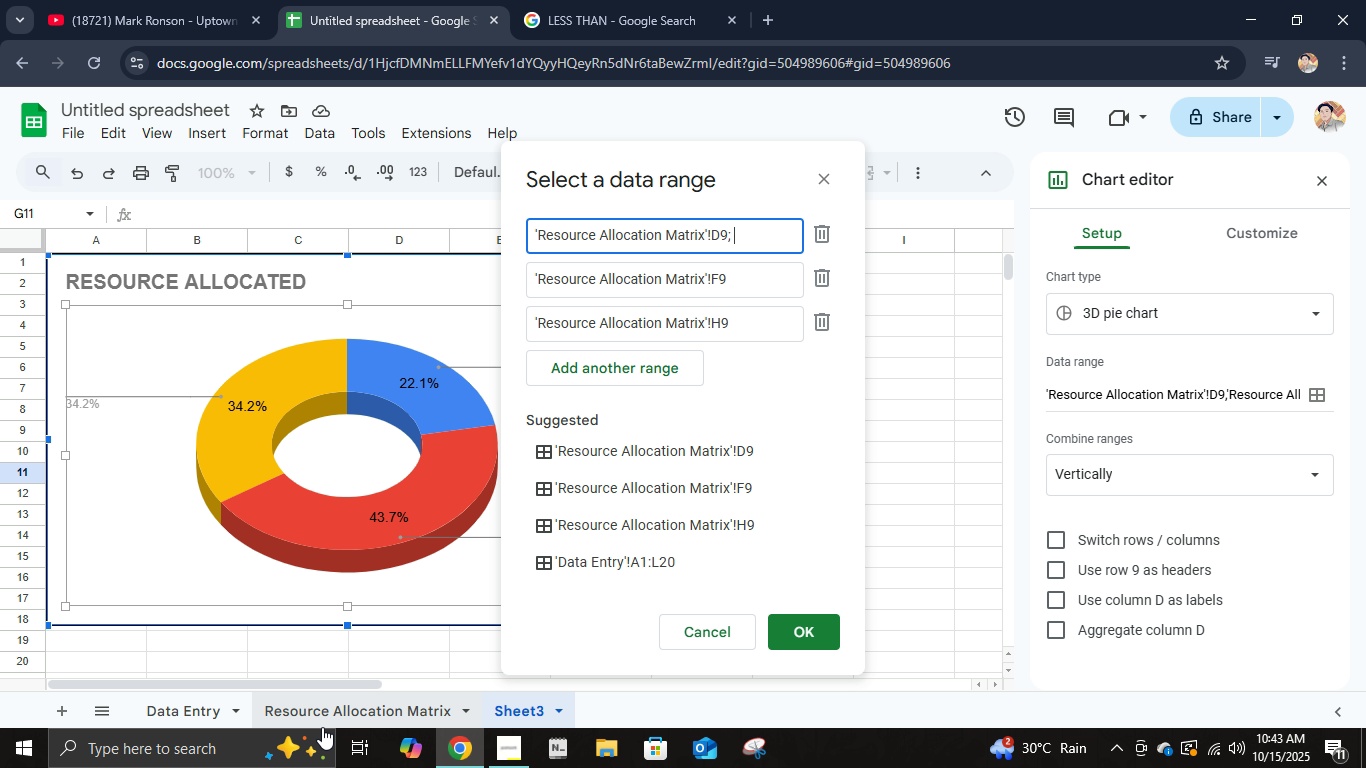 
left_click([321, 723])
 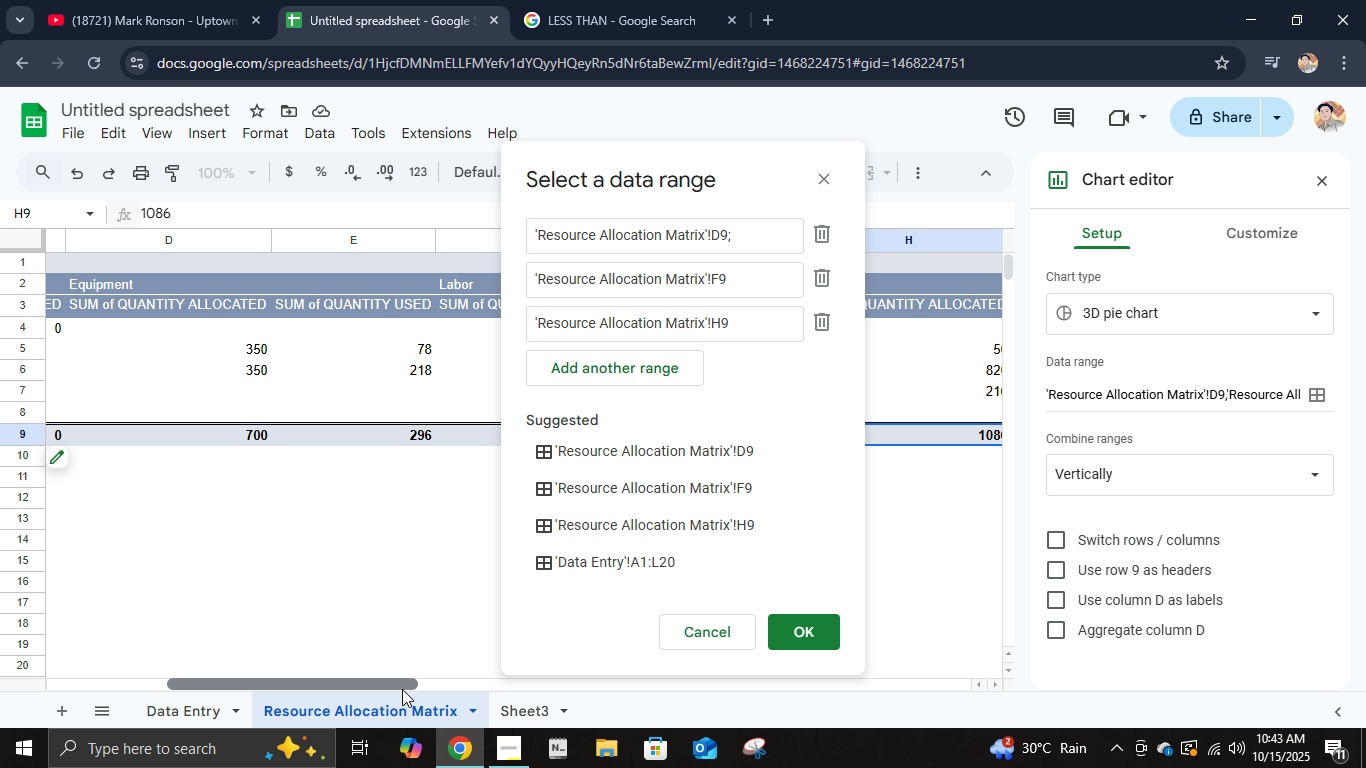 
wait(8.01)
 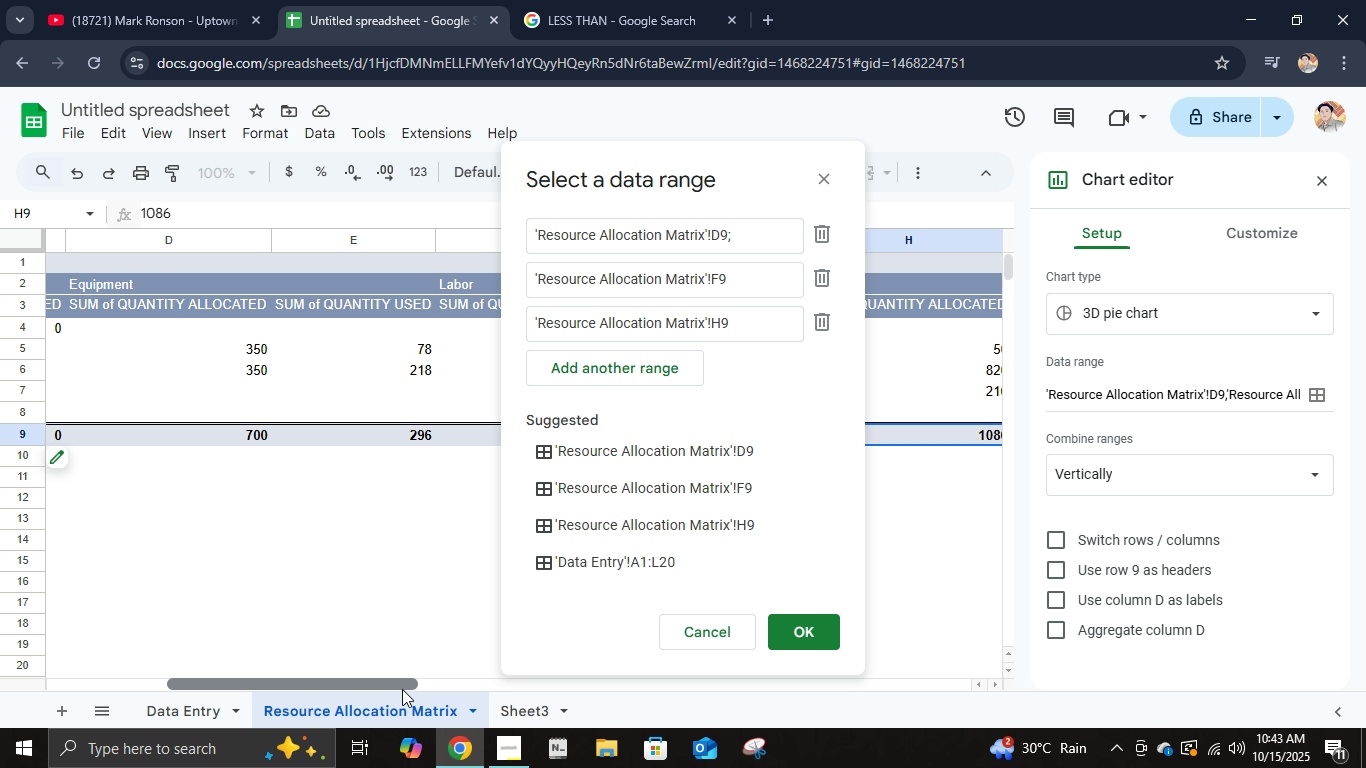 
left_click([725, 237])
 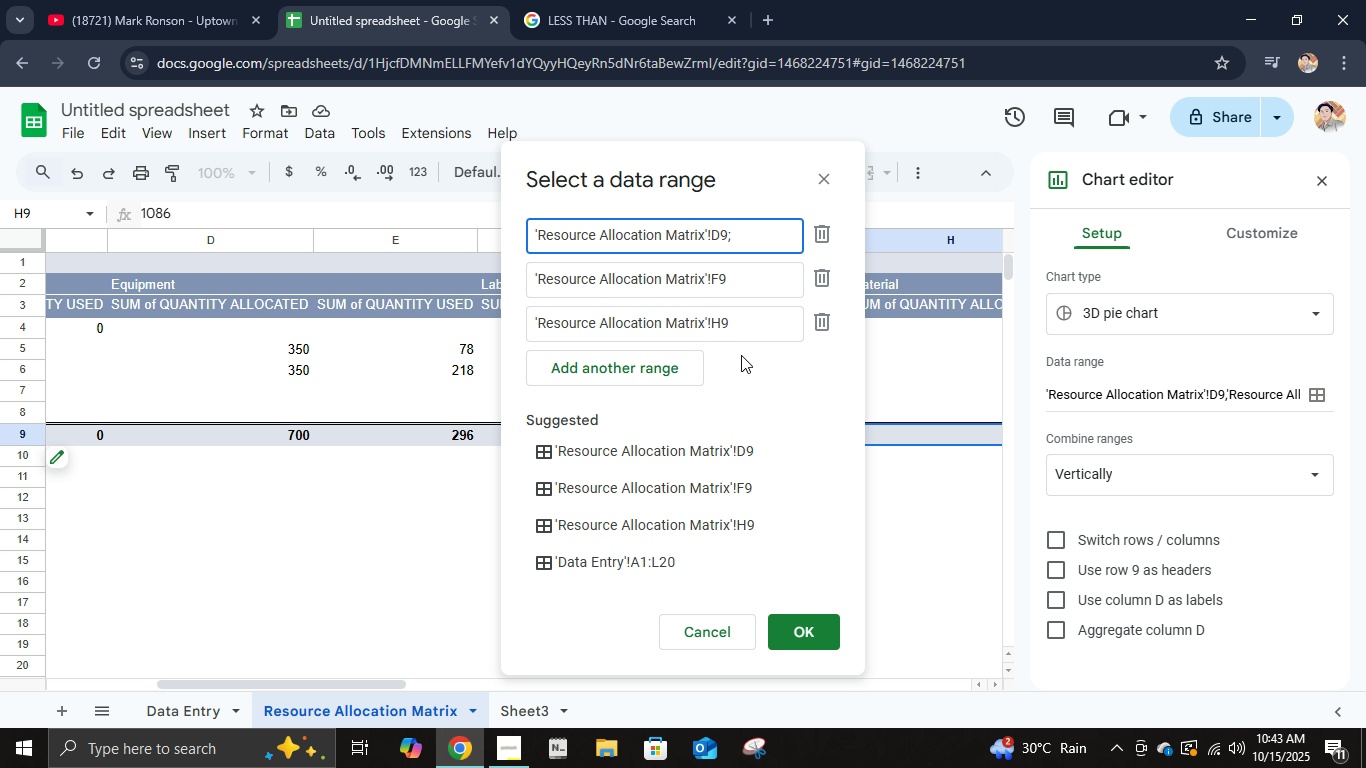 
key(Backspace)
 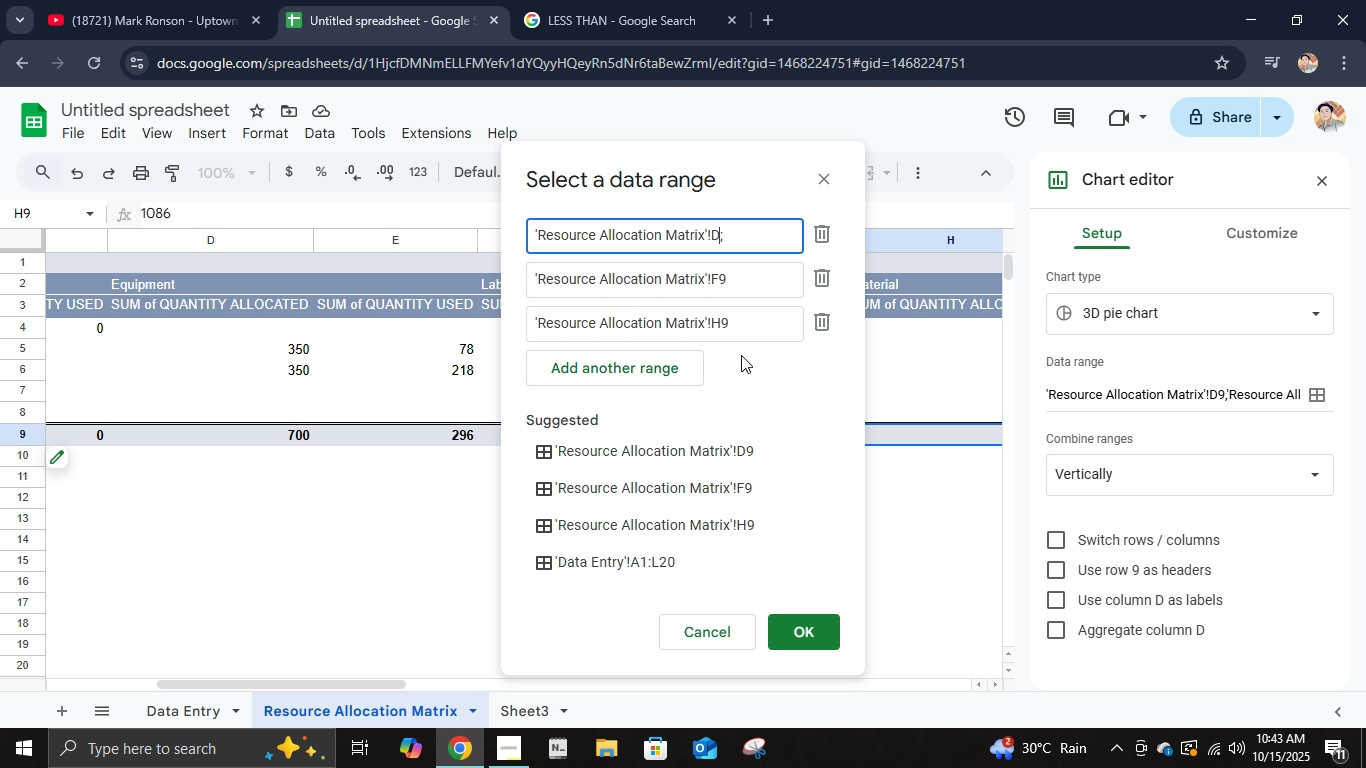 
key(2)
 